 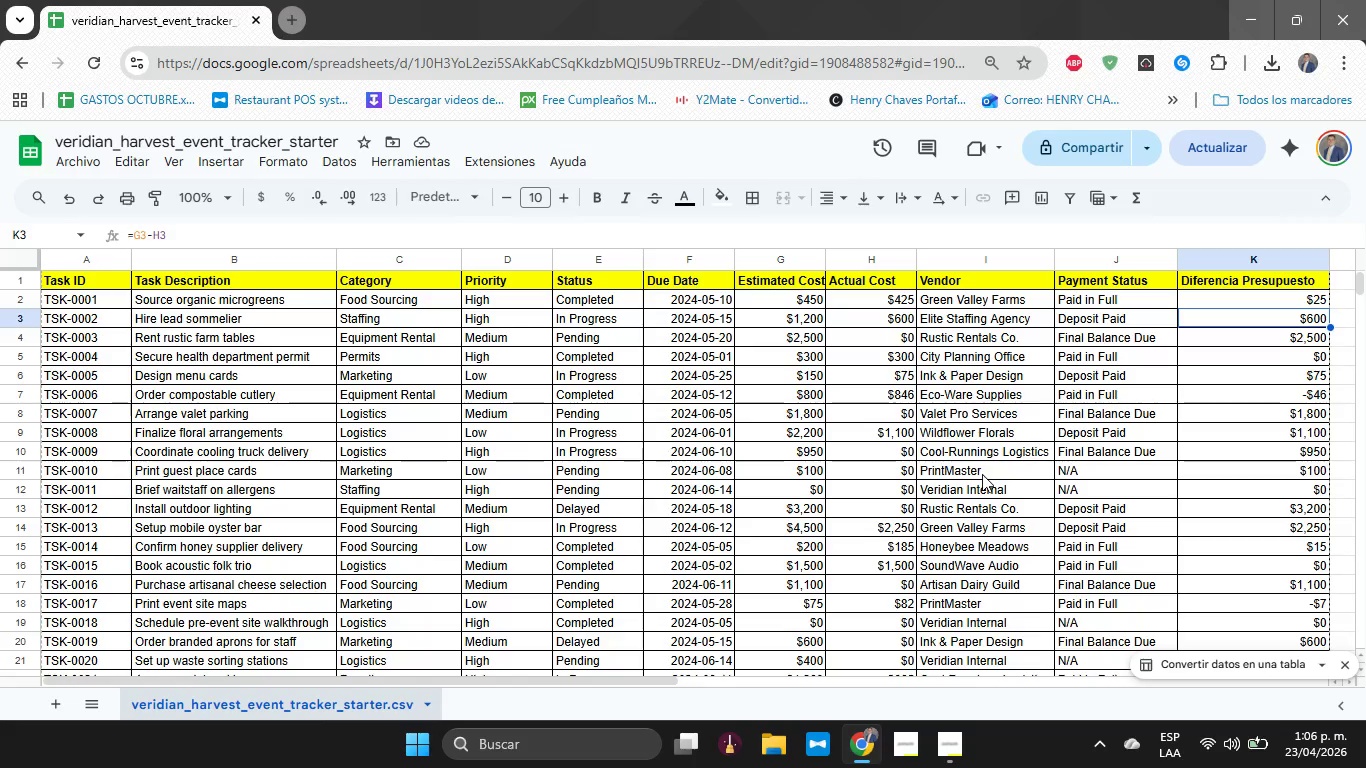 
left_click([799, 290])
 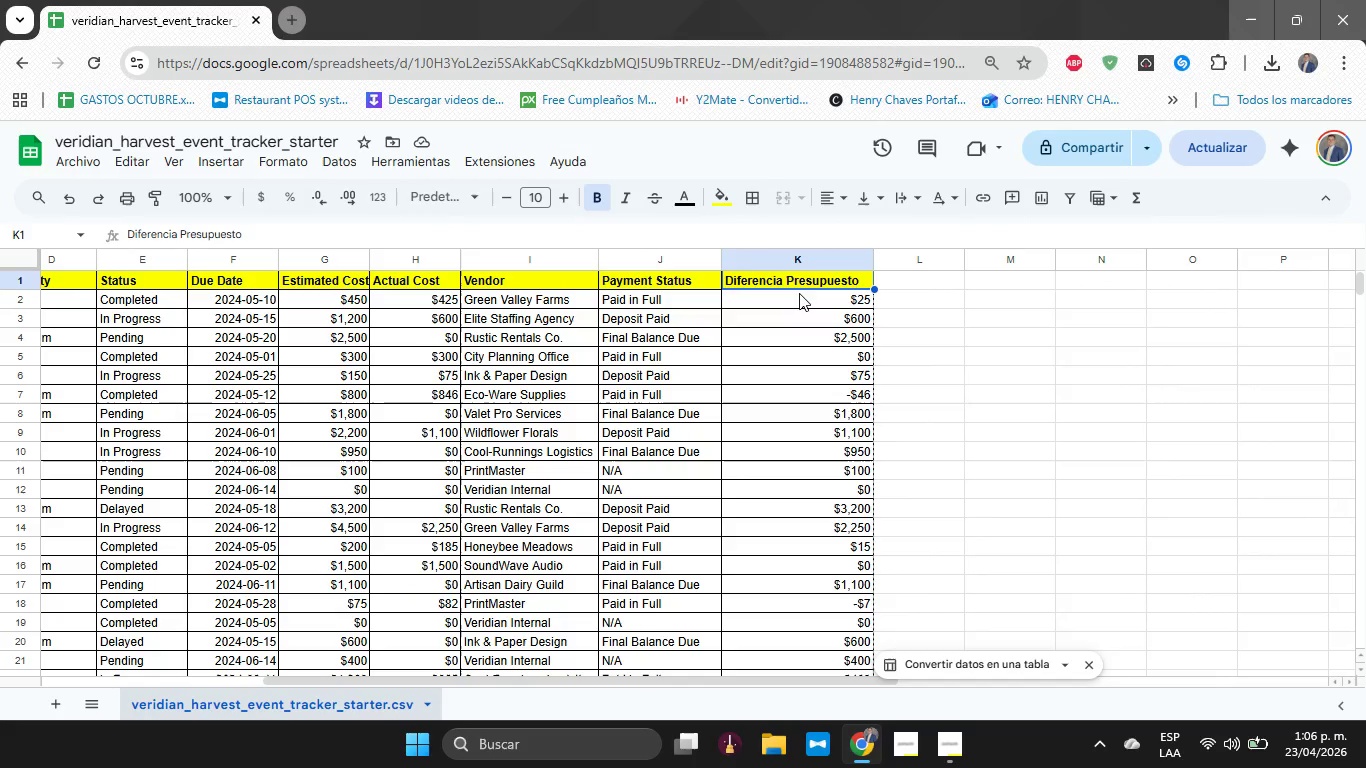 
left_click([799, 294])
 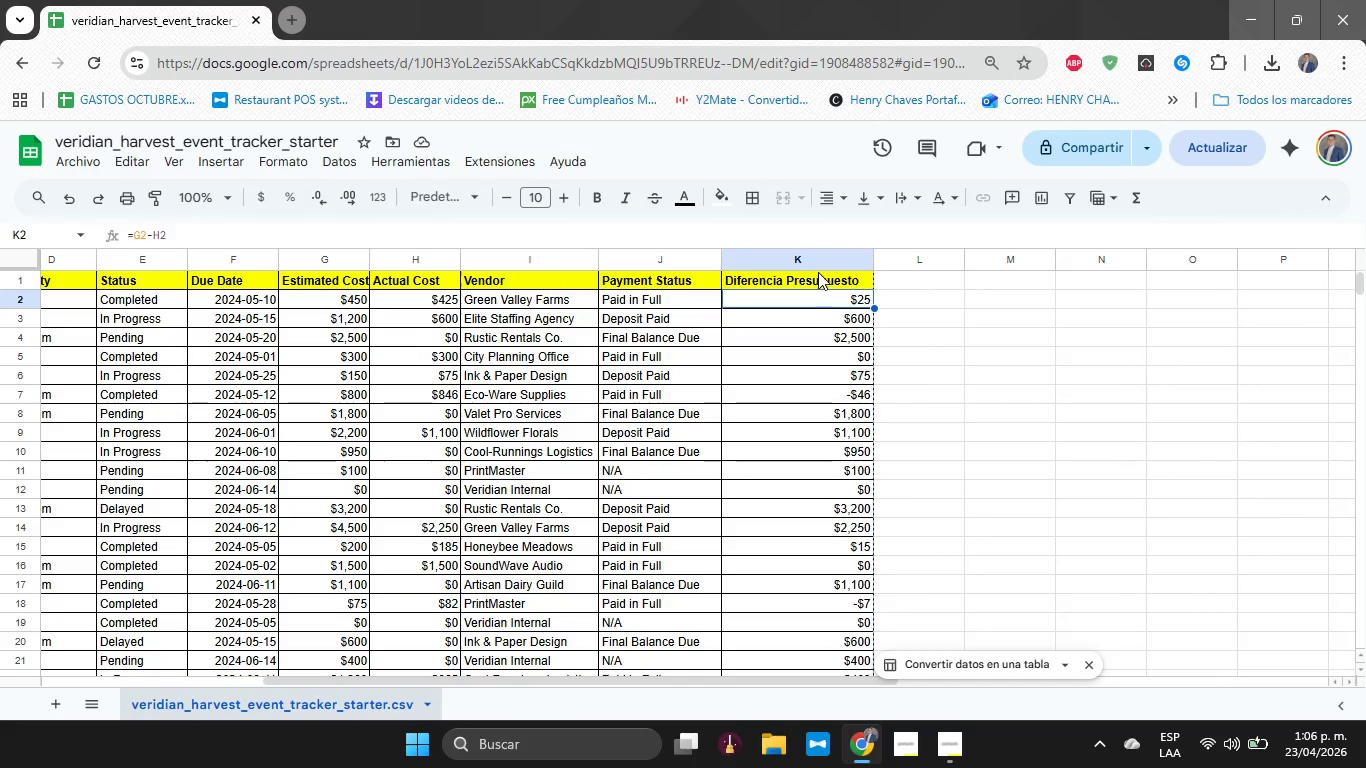 
left_click([810, 263])
 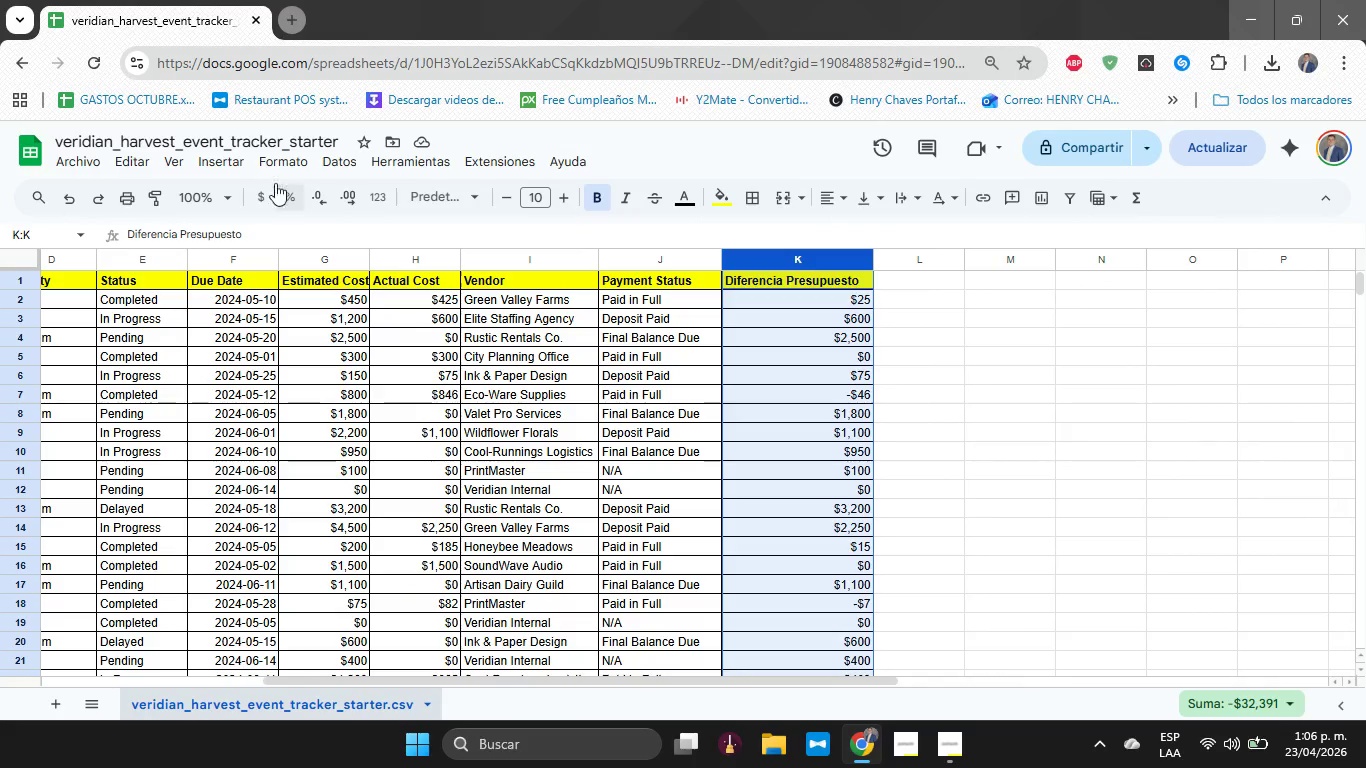 
left_click([212, 168])
 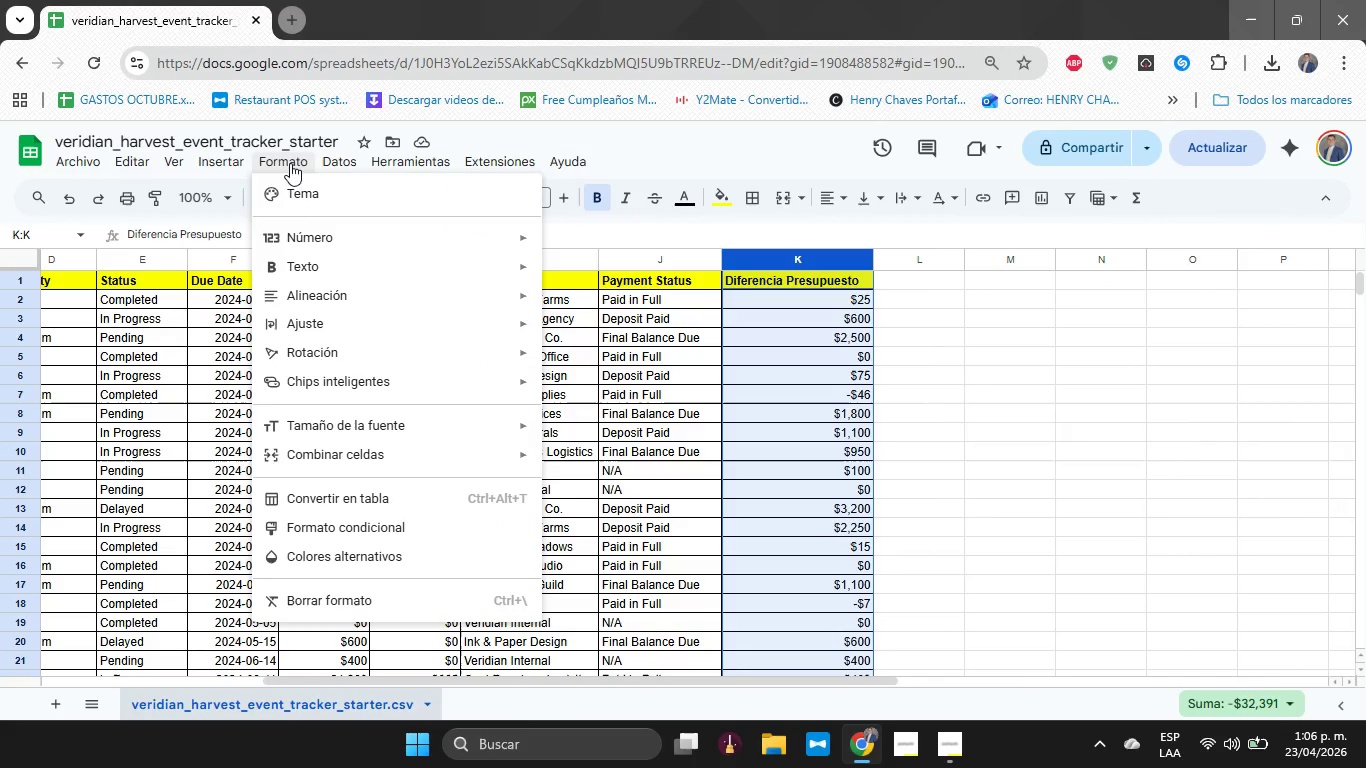 
left_click([363, 540])
 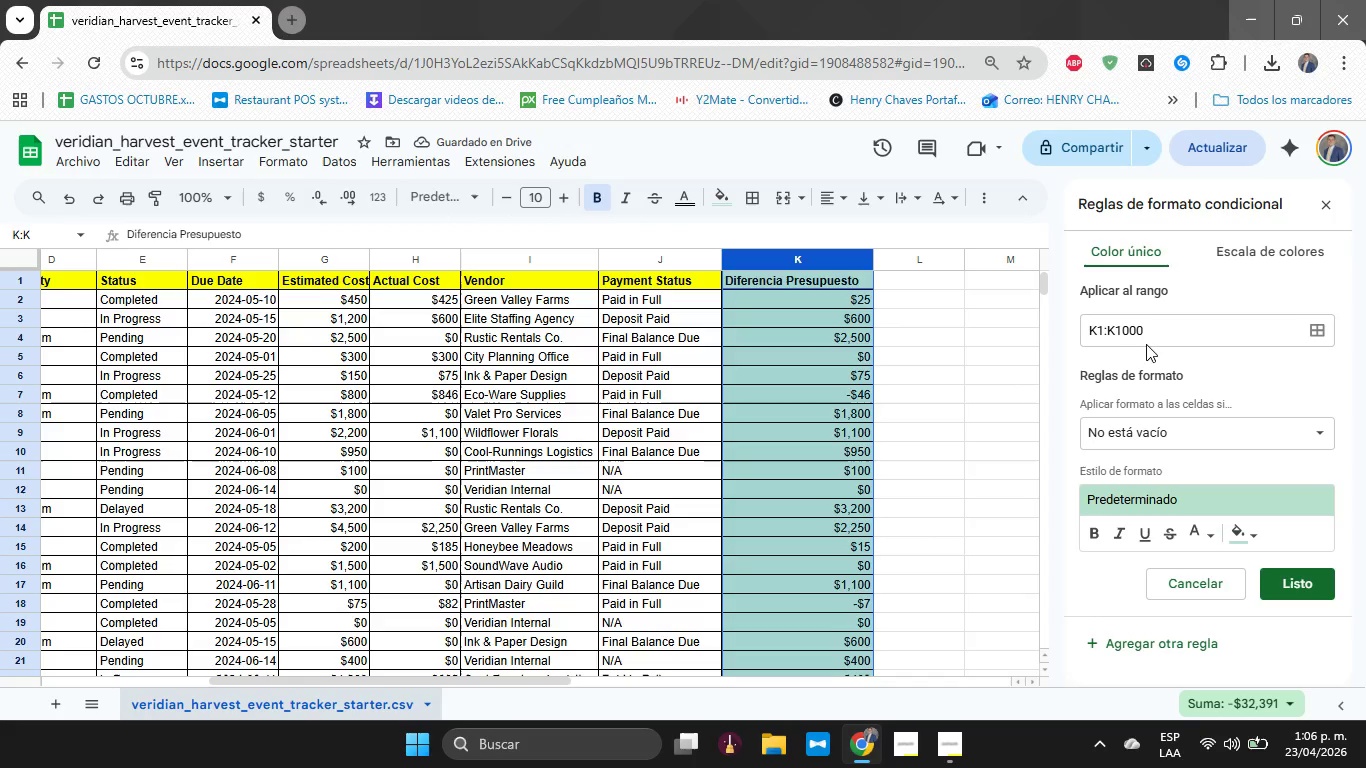 
left_click([1093, 331])
 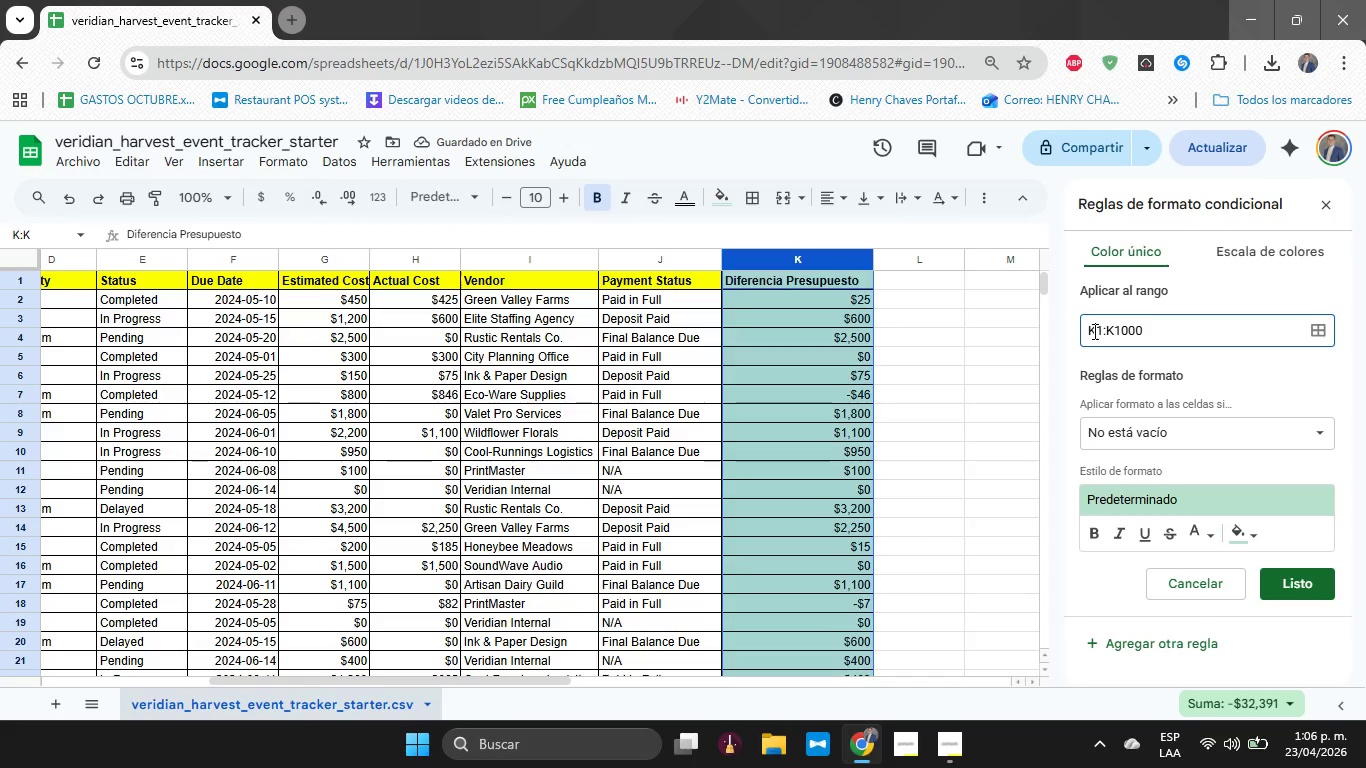 
key(ArrowRight)
 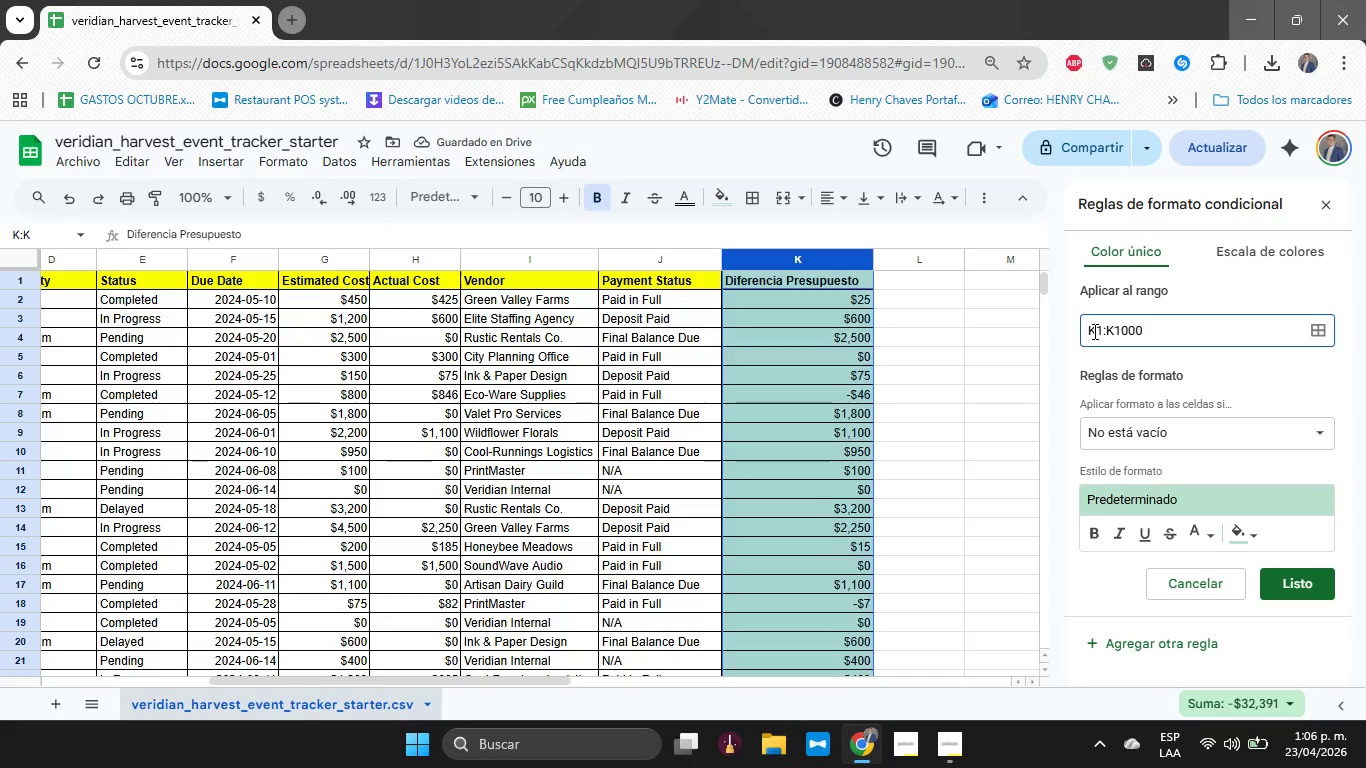 
key(Backspace)
 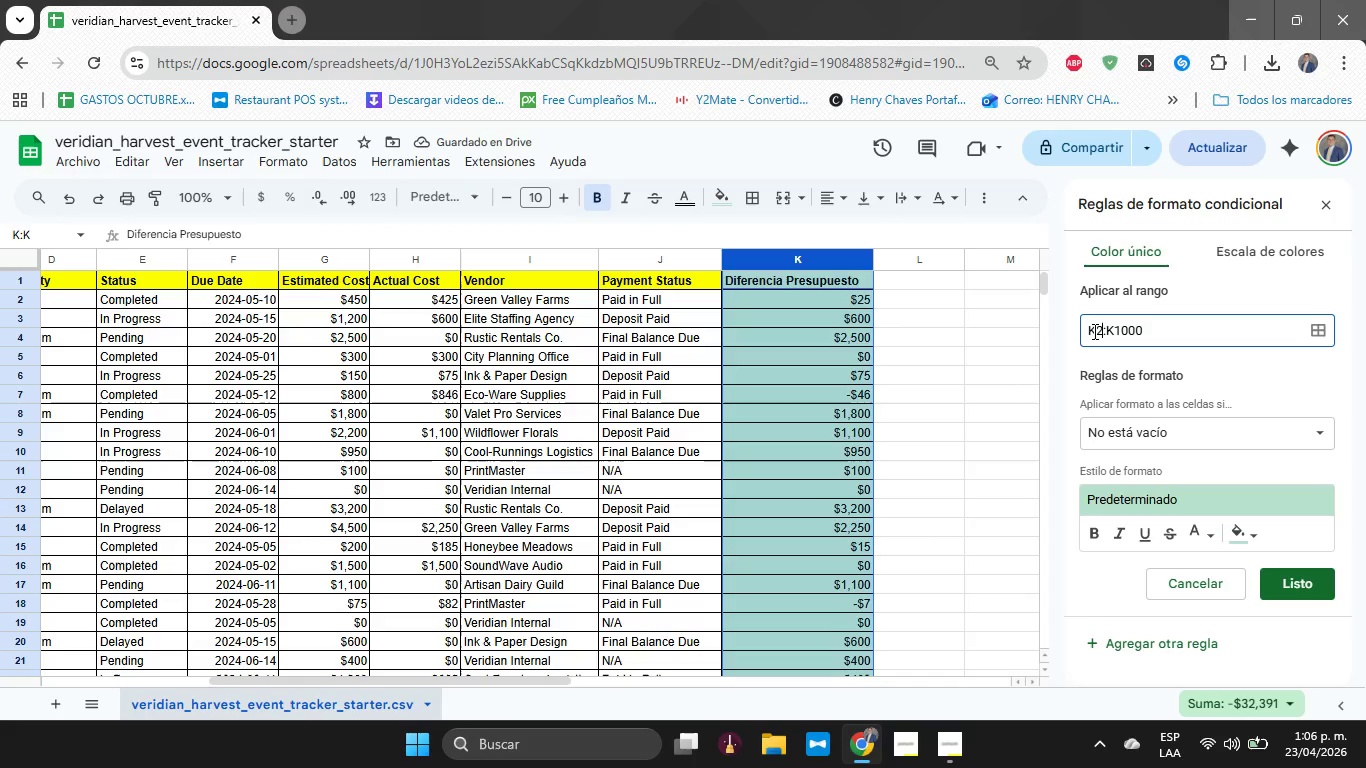 
key(2)
 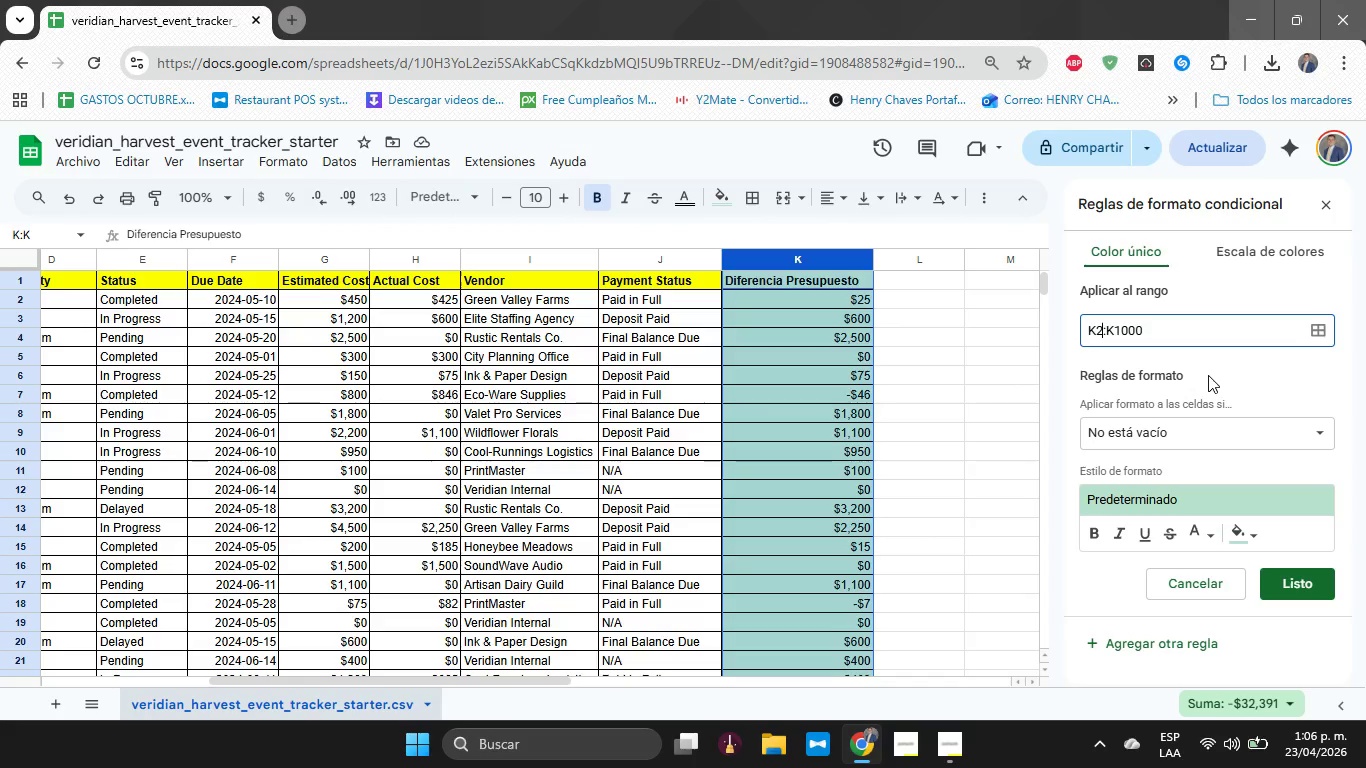 
left_click([1260, 378])
 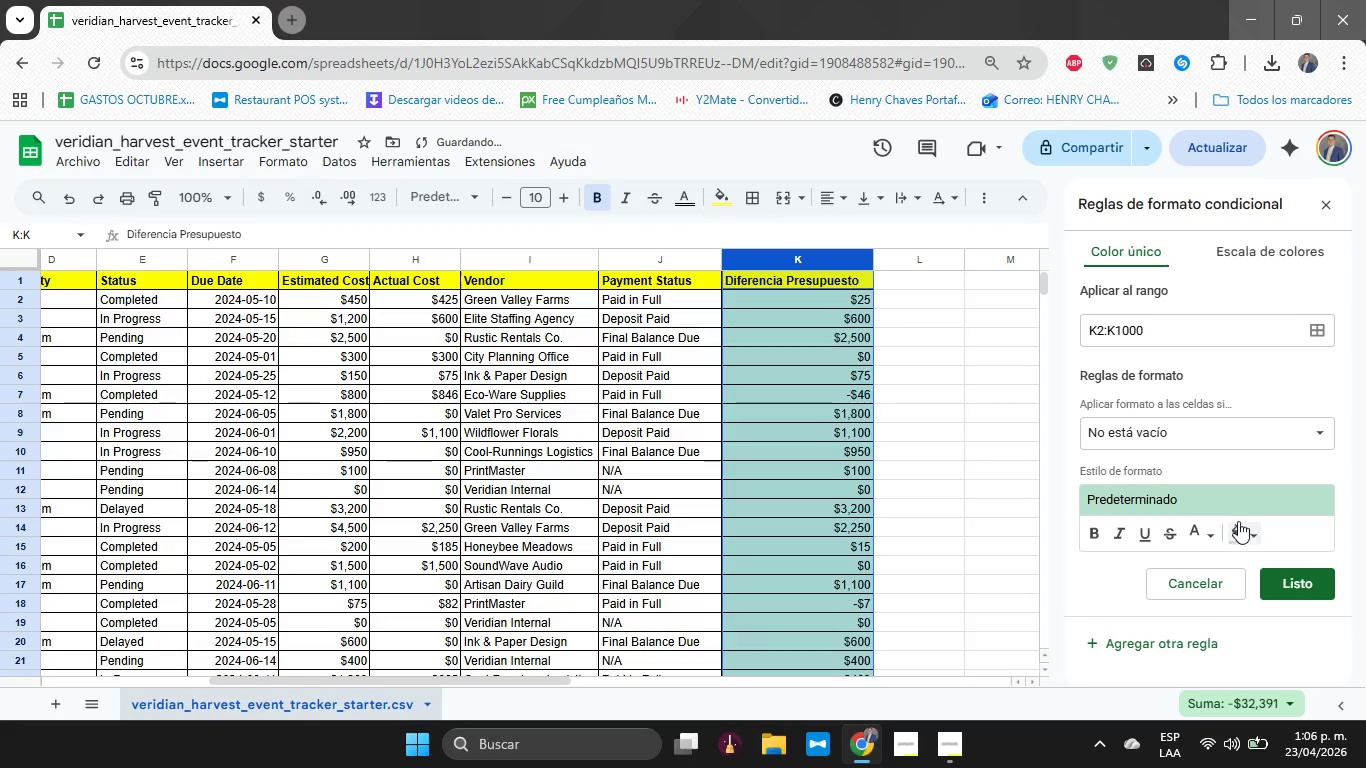 
left_click([1218, 440])
 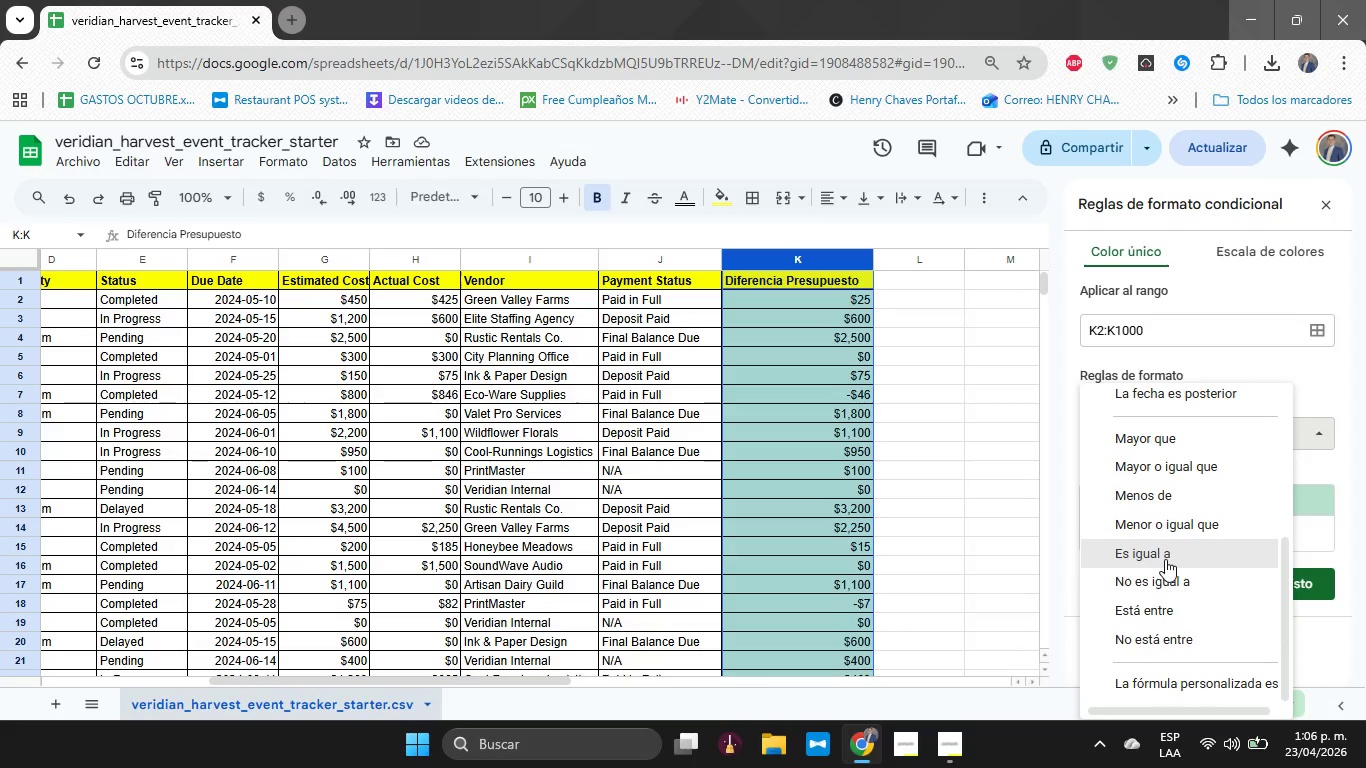 
wait(16.77)
 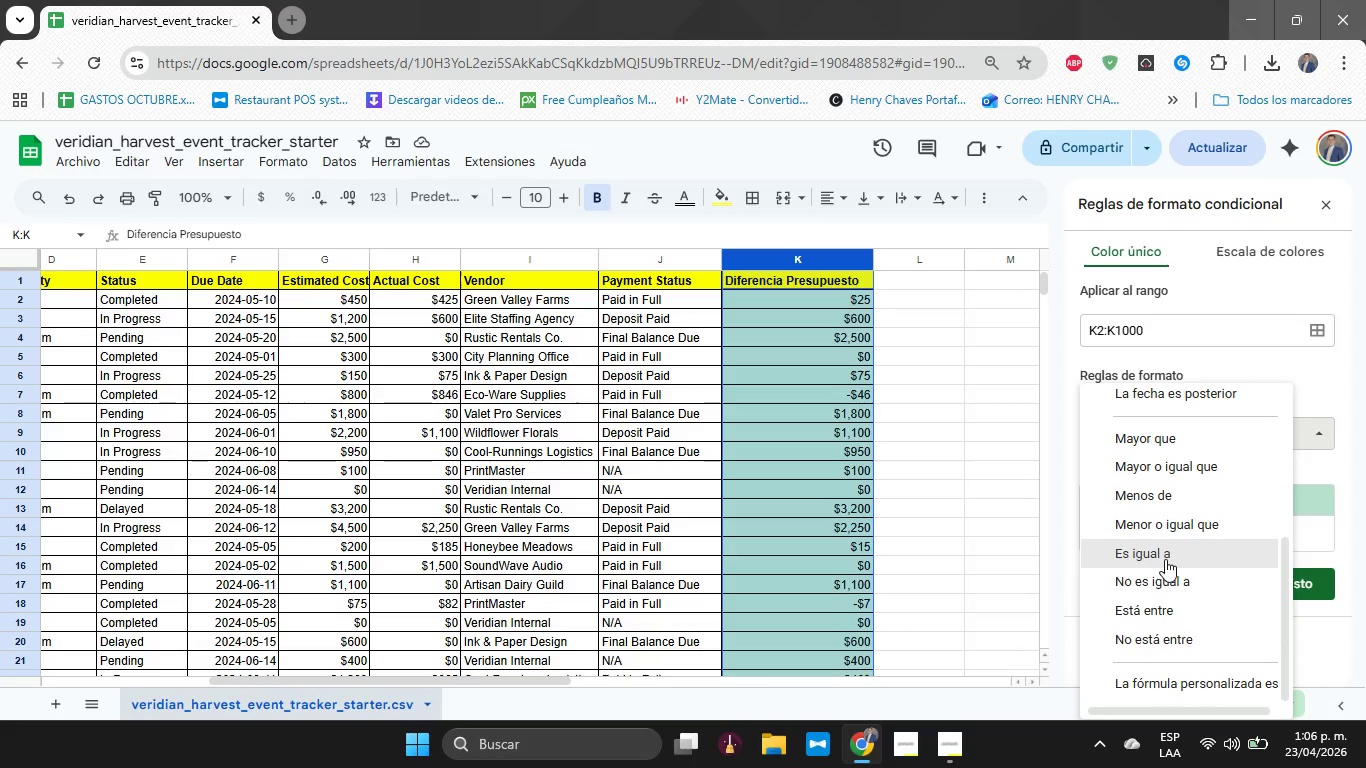 
left_click([1160, 498])
 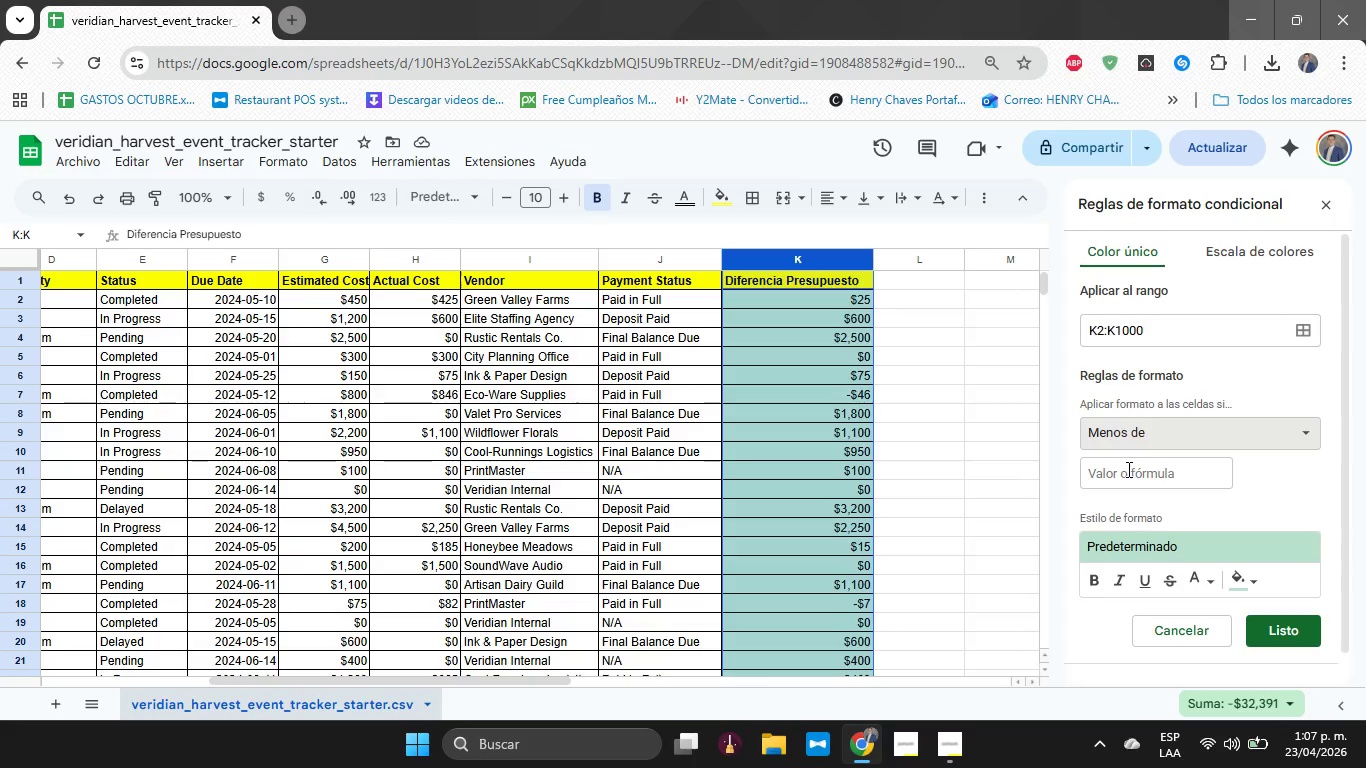 
left_click([1125, 471])
 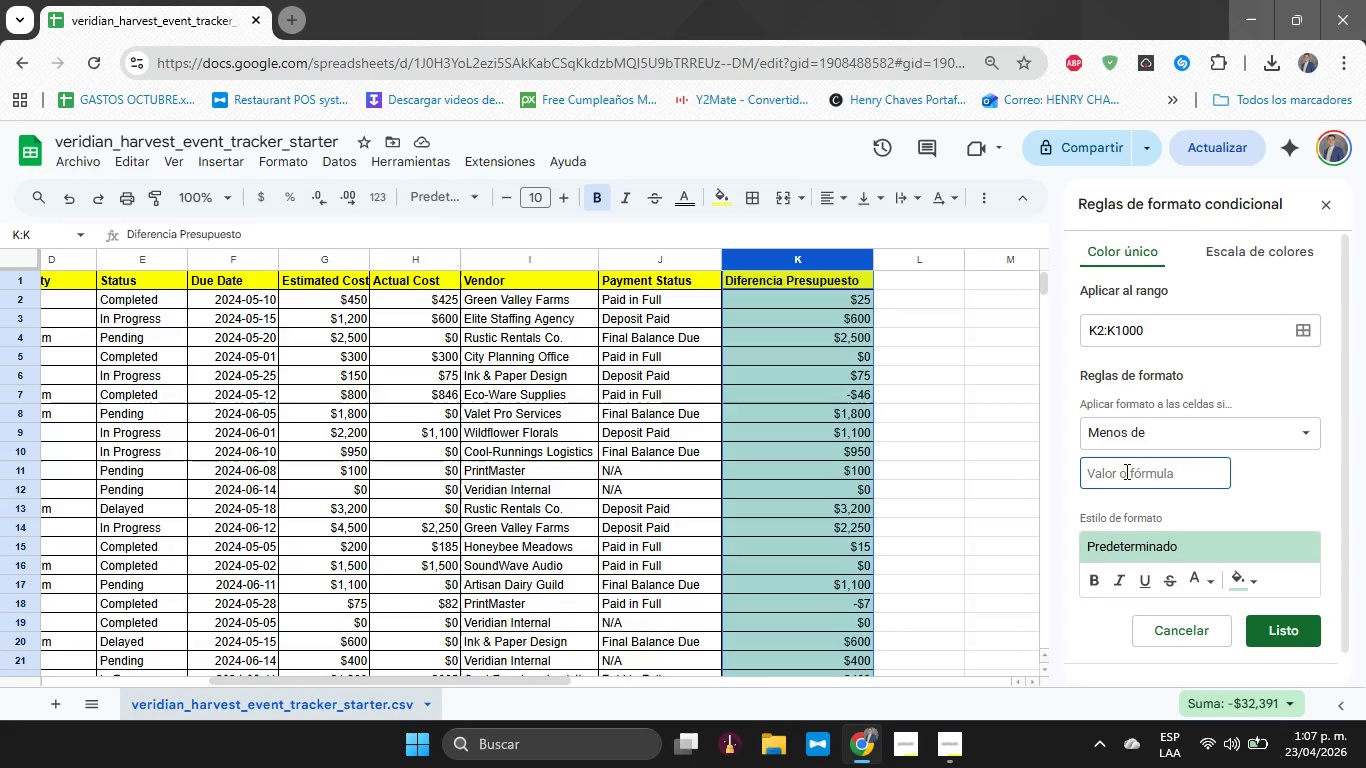 
key(Shift+0)
 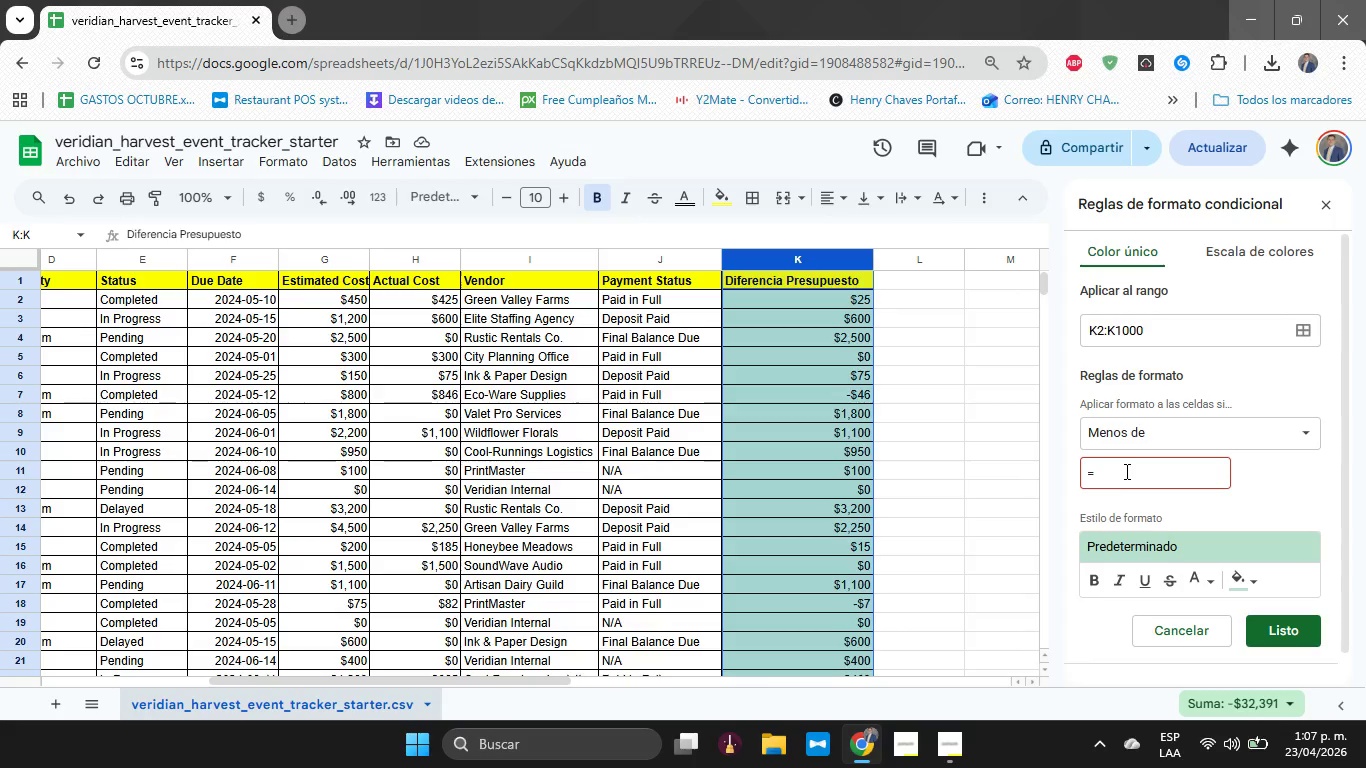 
key(Backspace)
 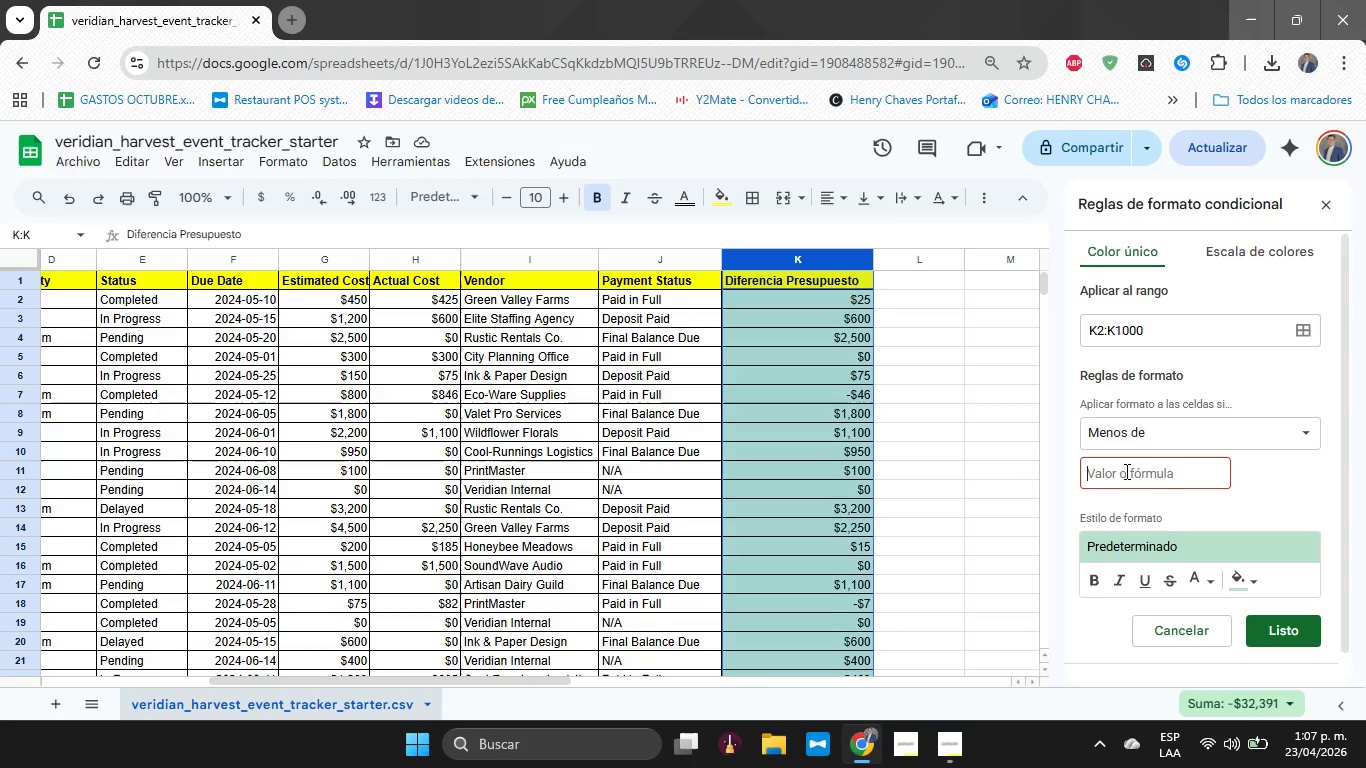 
key(Shift+4)
 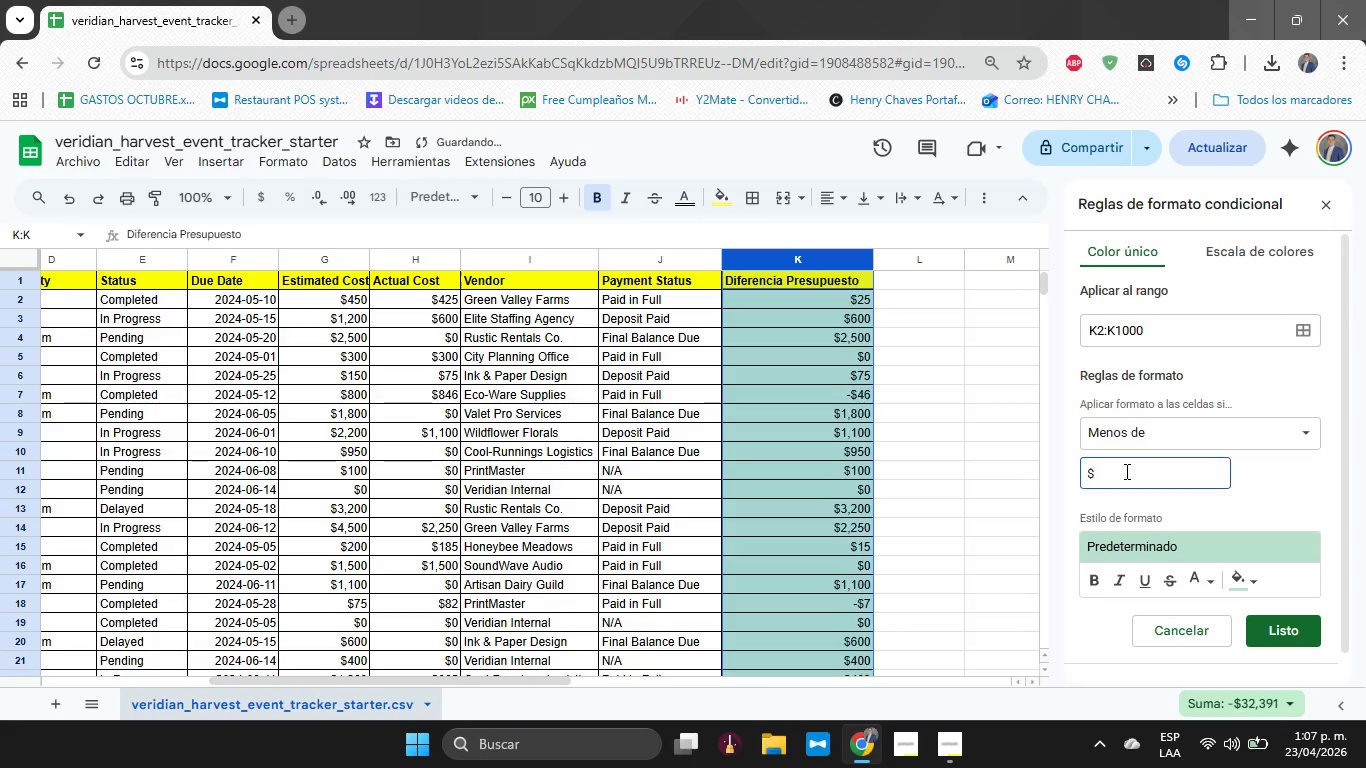 
key(CapsLock)
 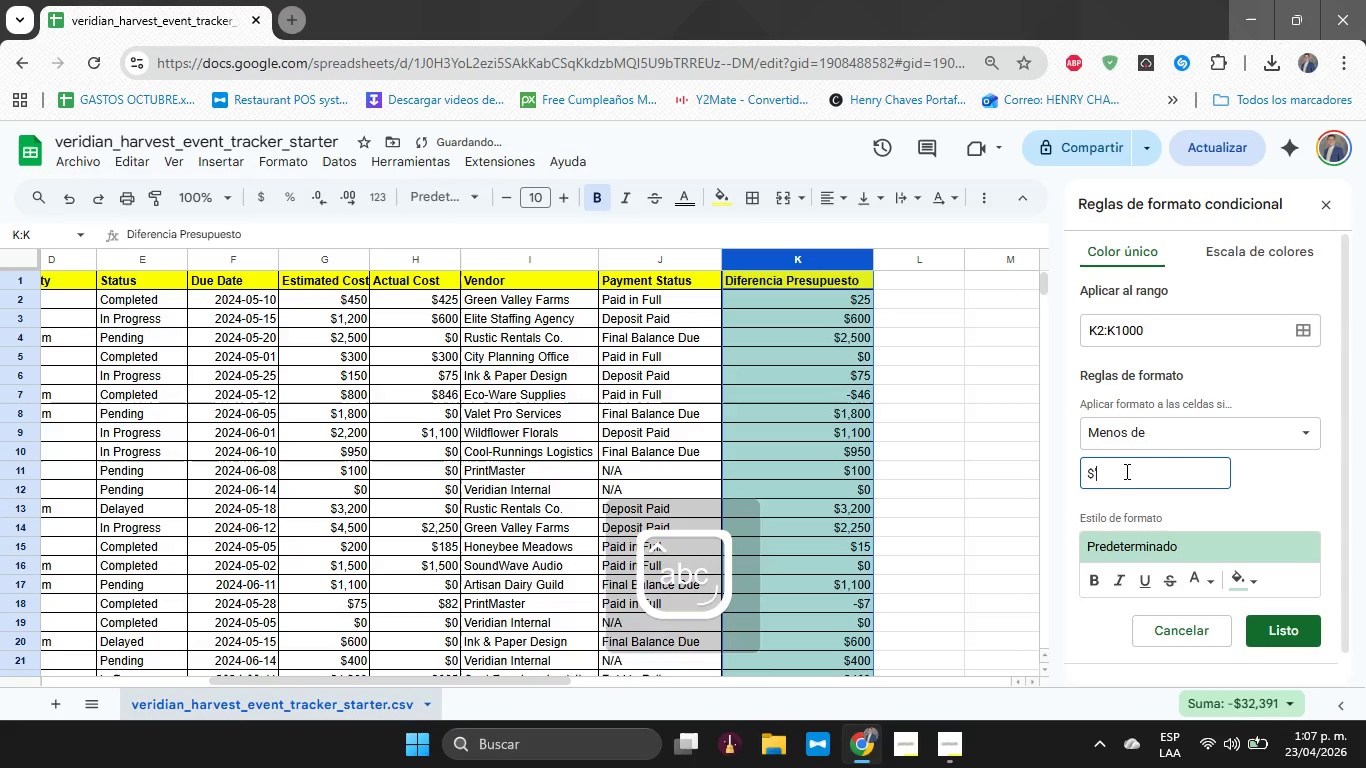 
key(BracketLeft)
 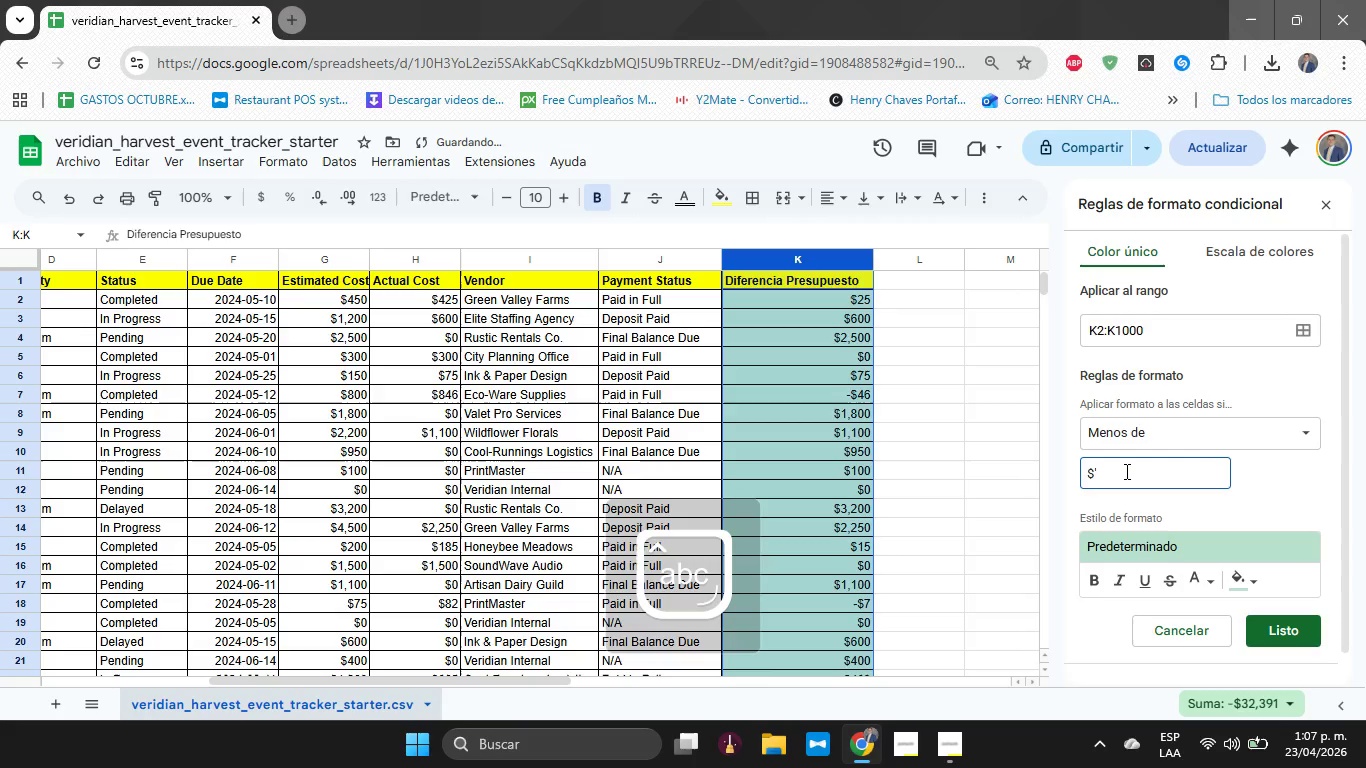 
key(Backspace)
 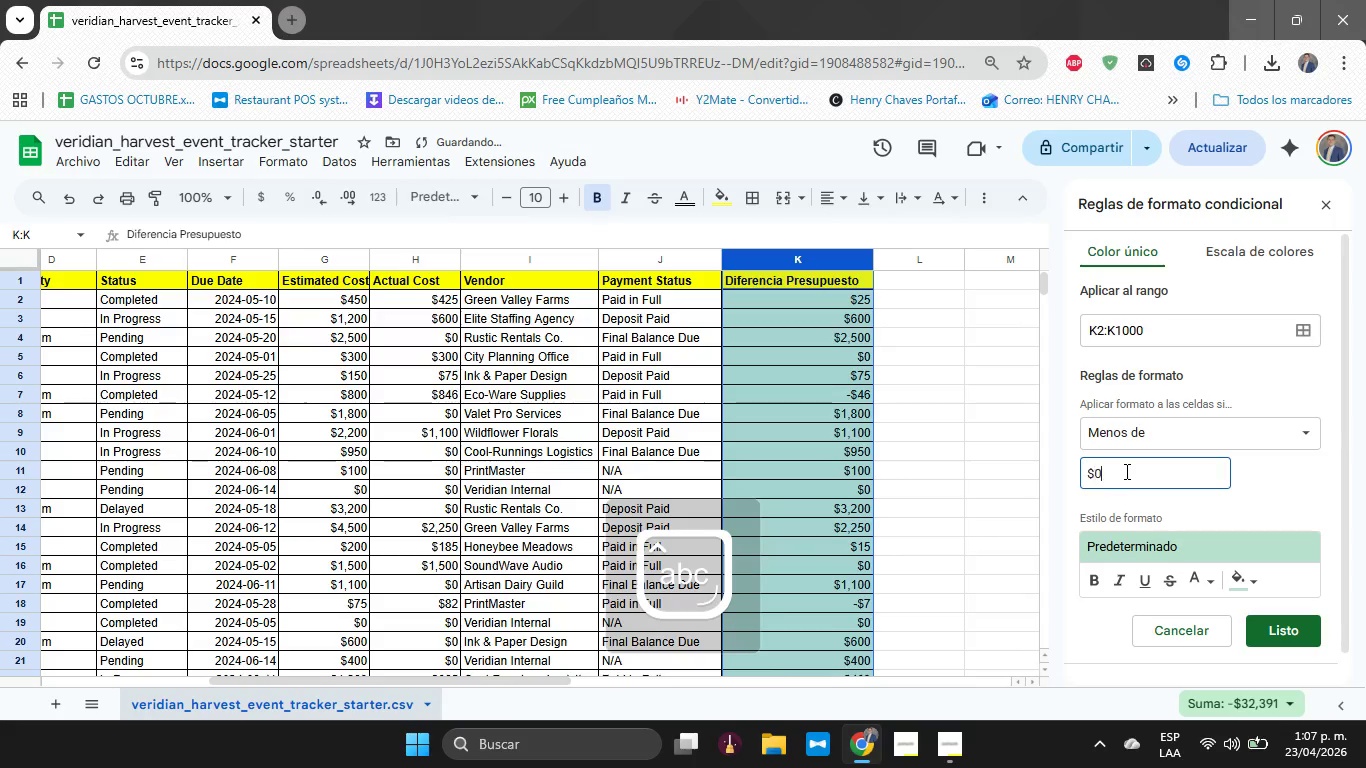 
key(0)
 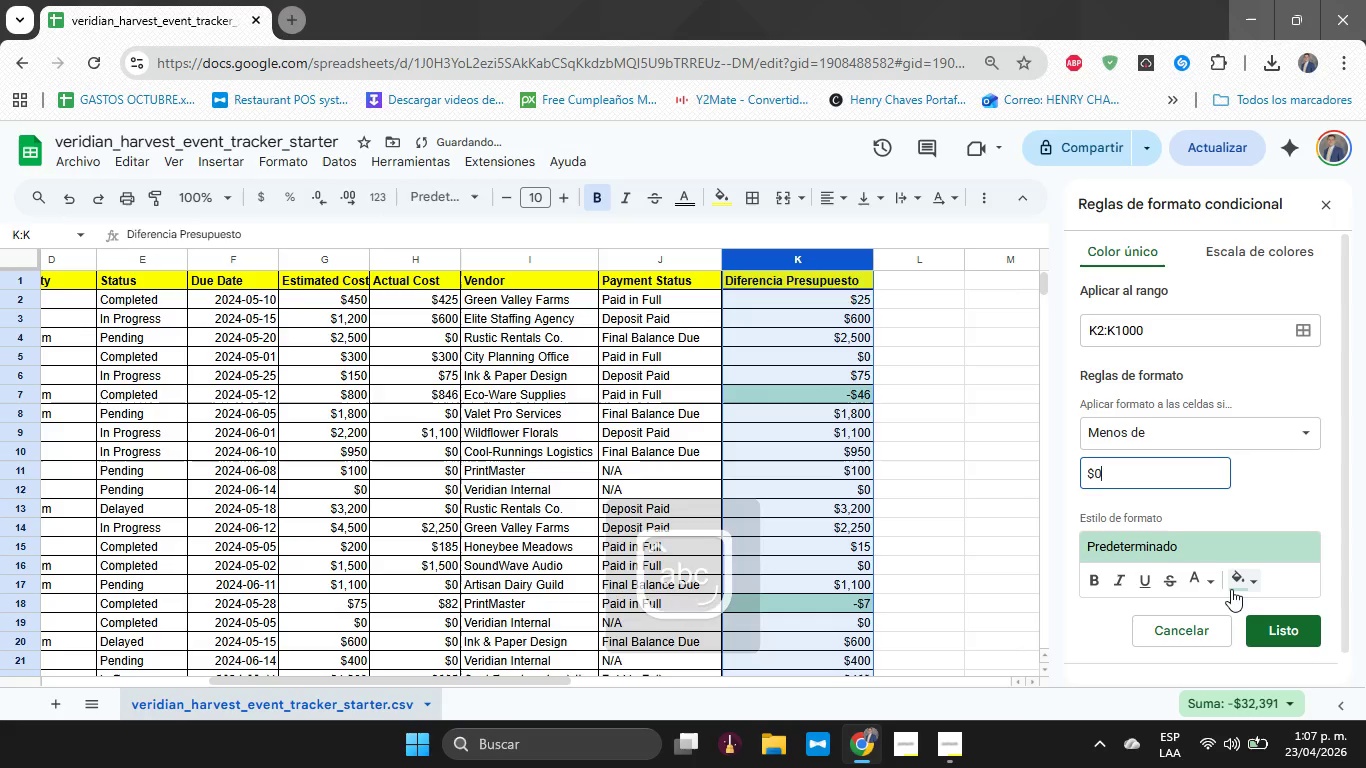 
left_click([1231, 589])
 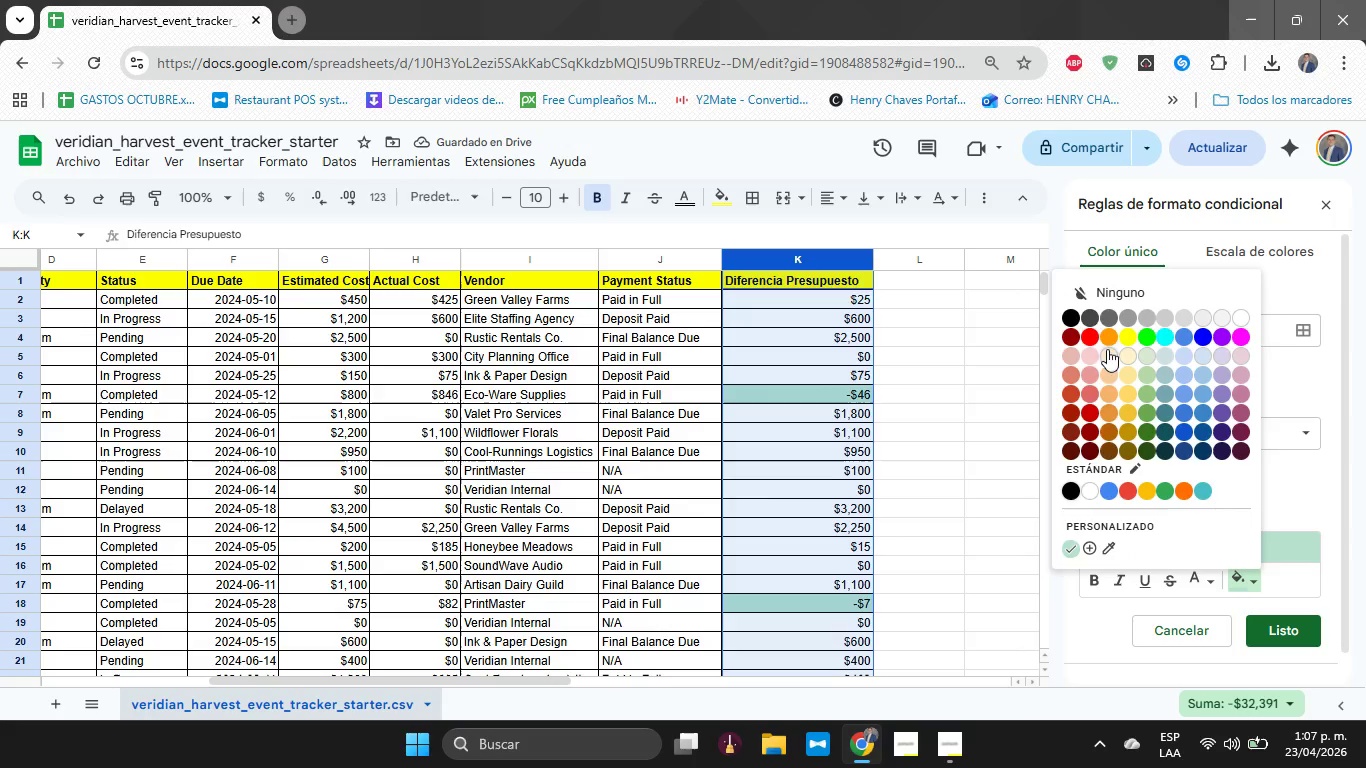 
left_click([1090, 336])
 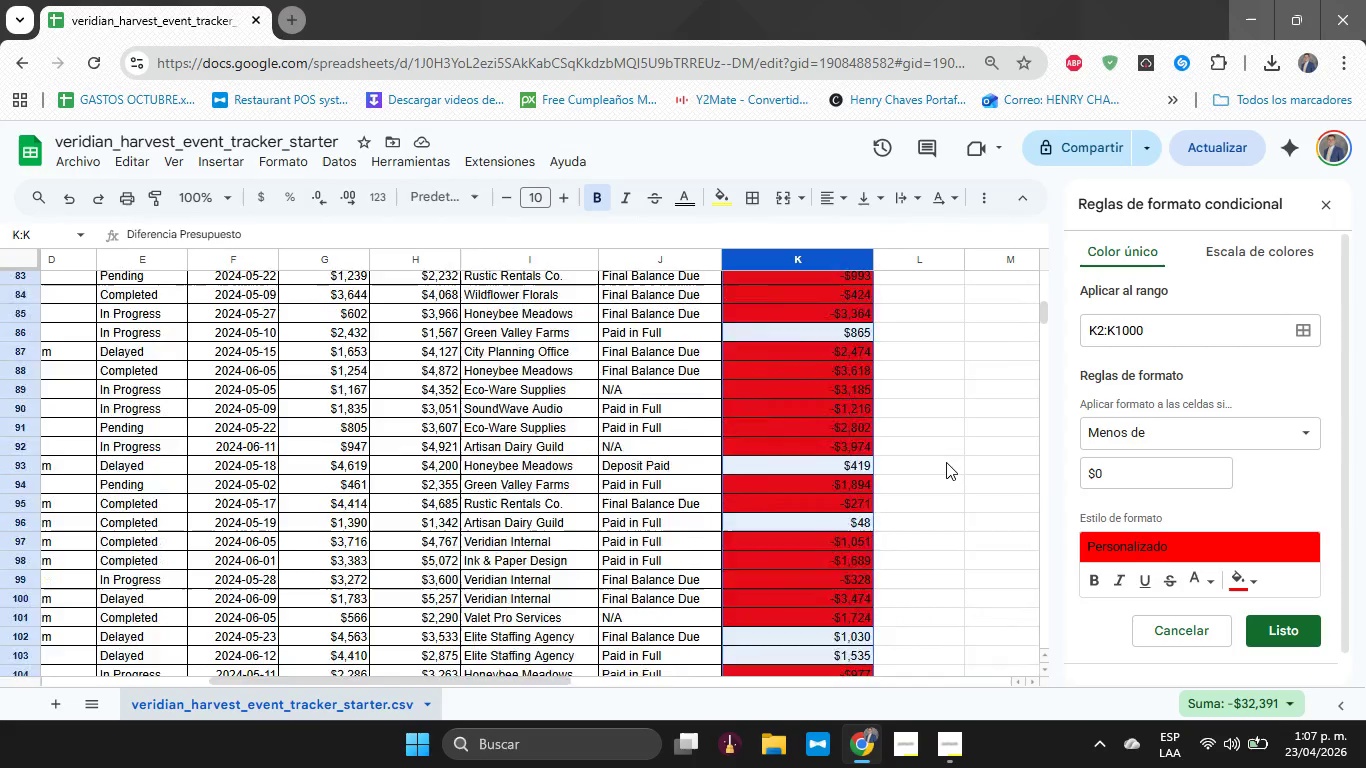 
wait(11.03)
 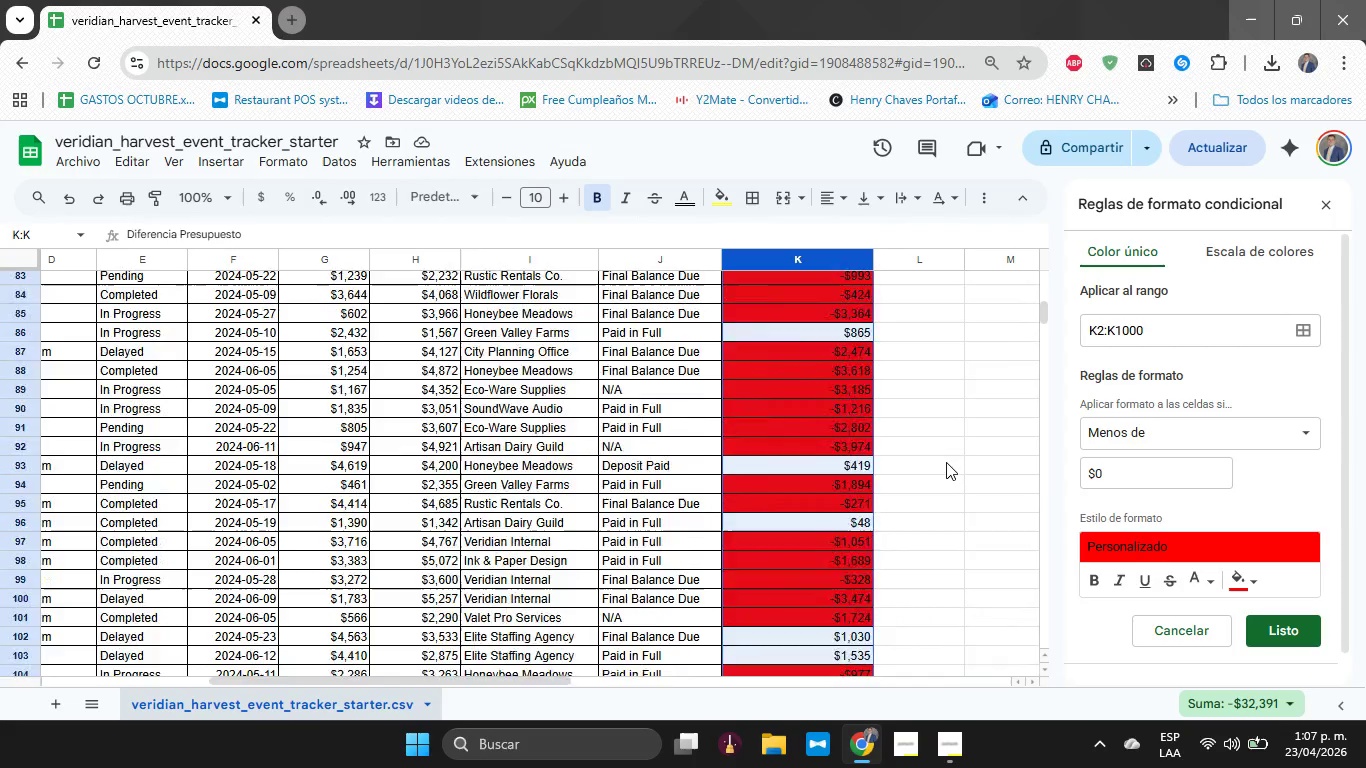 
left_click([1166, 328])
 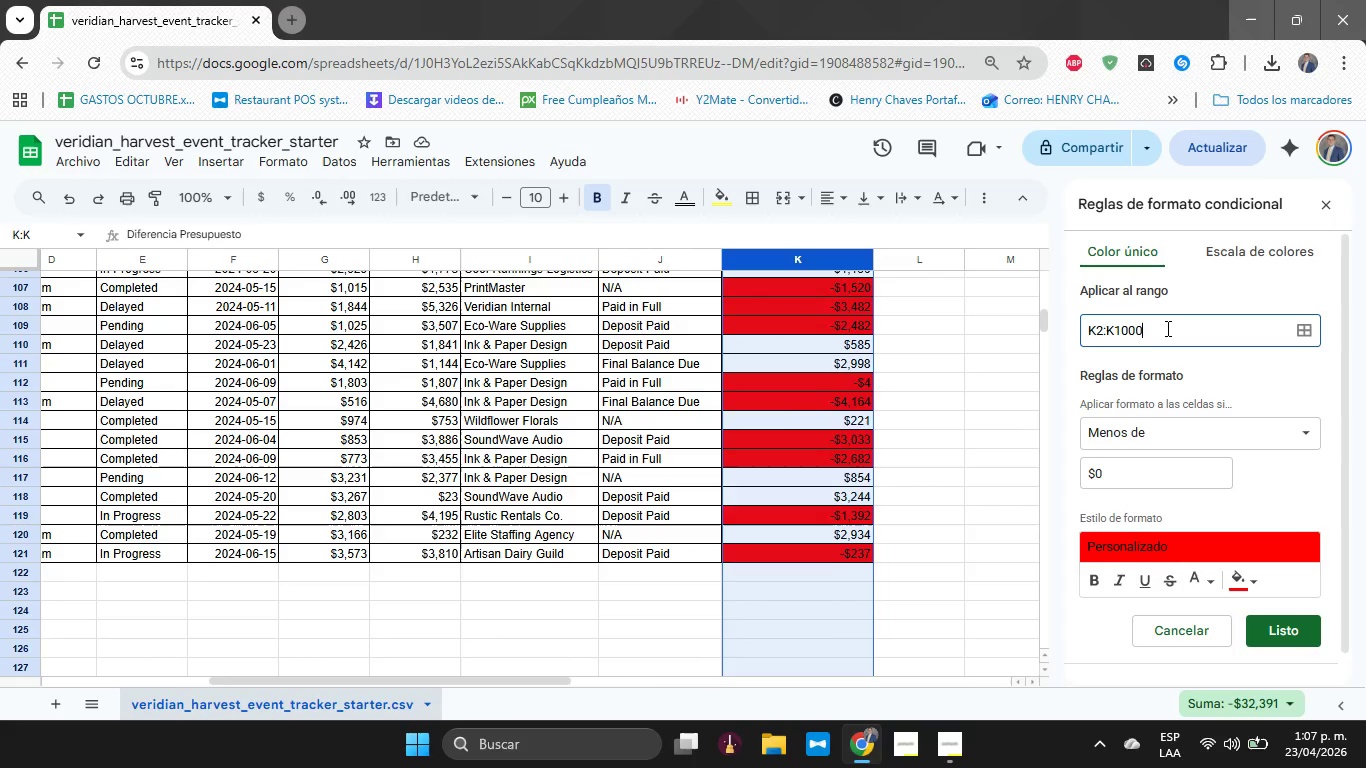 
key(Backspace)
key(Backspace)
key(Backspace)
type(21)
 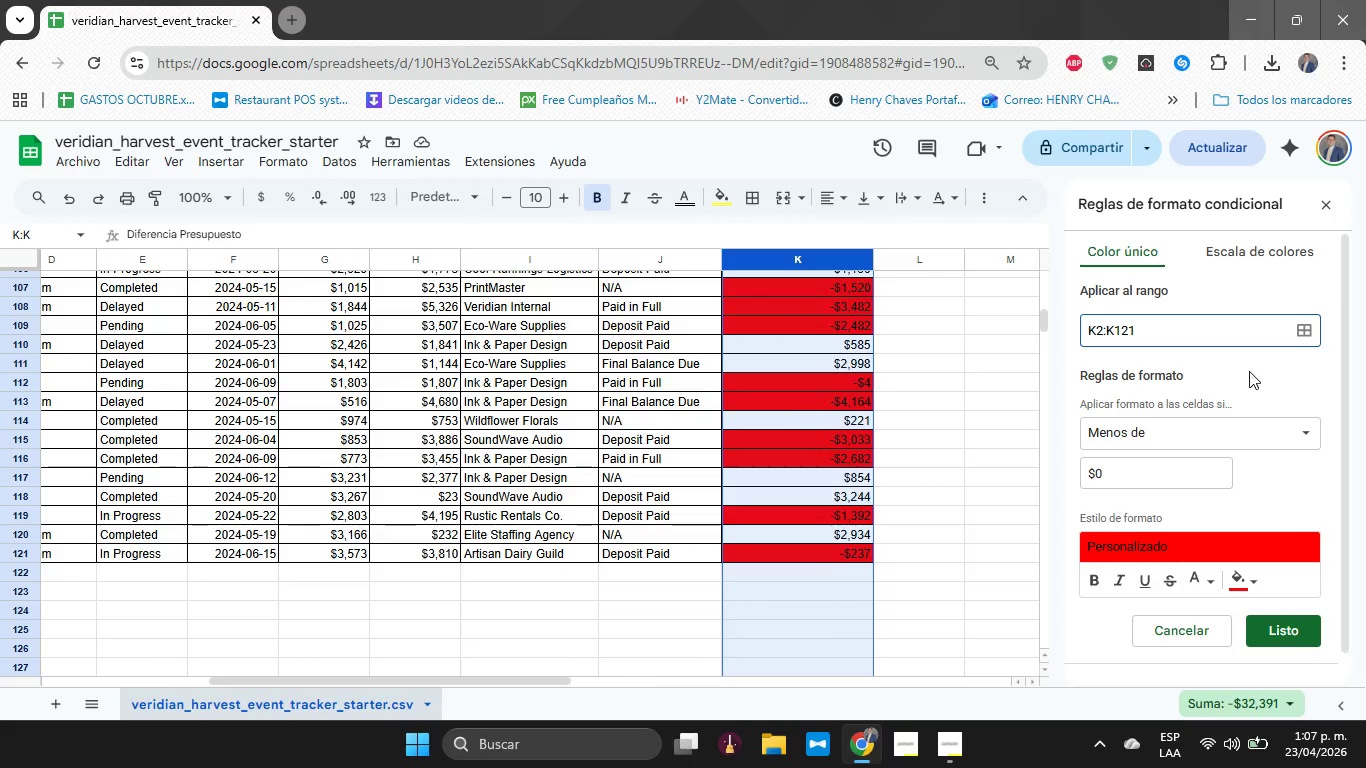 
left_click([1265, 379])
 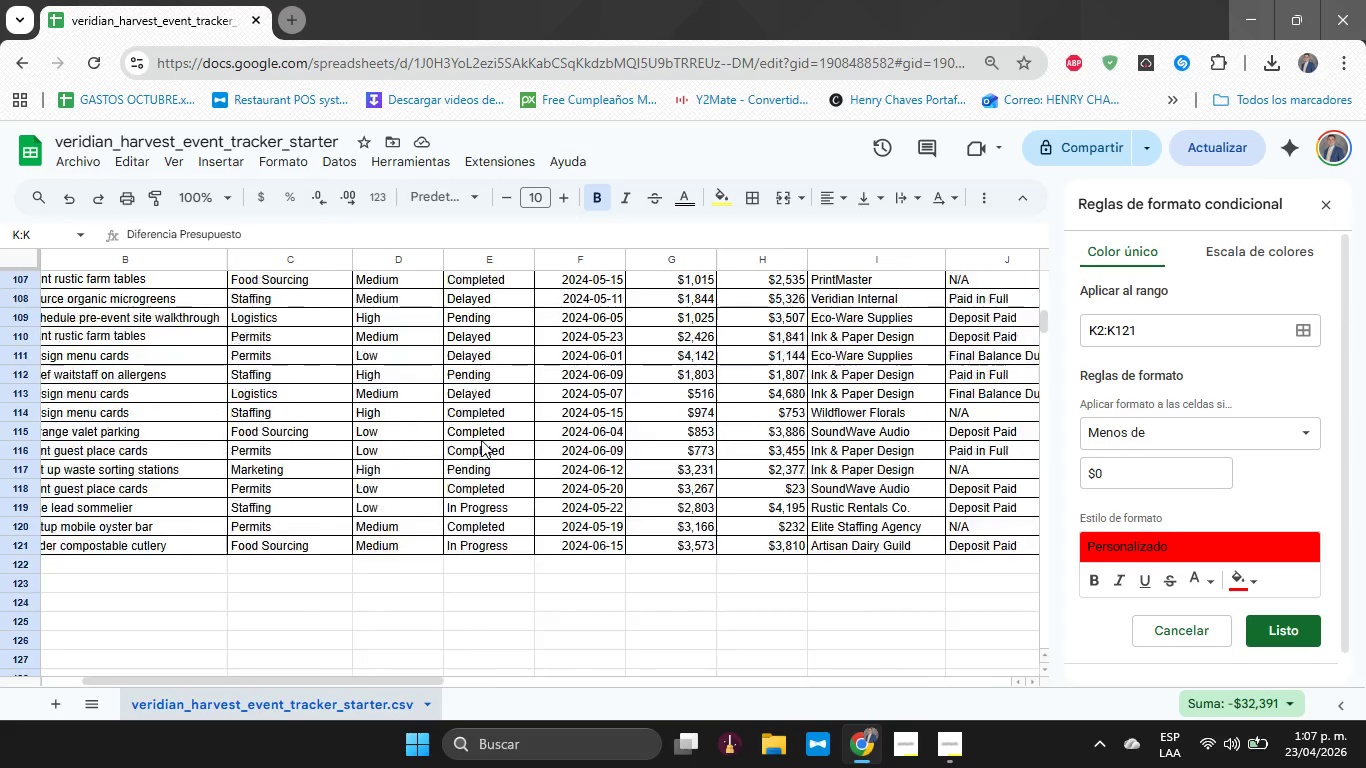 
wait(7.39)
 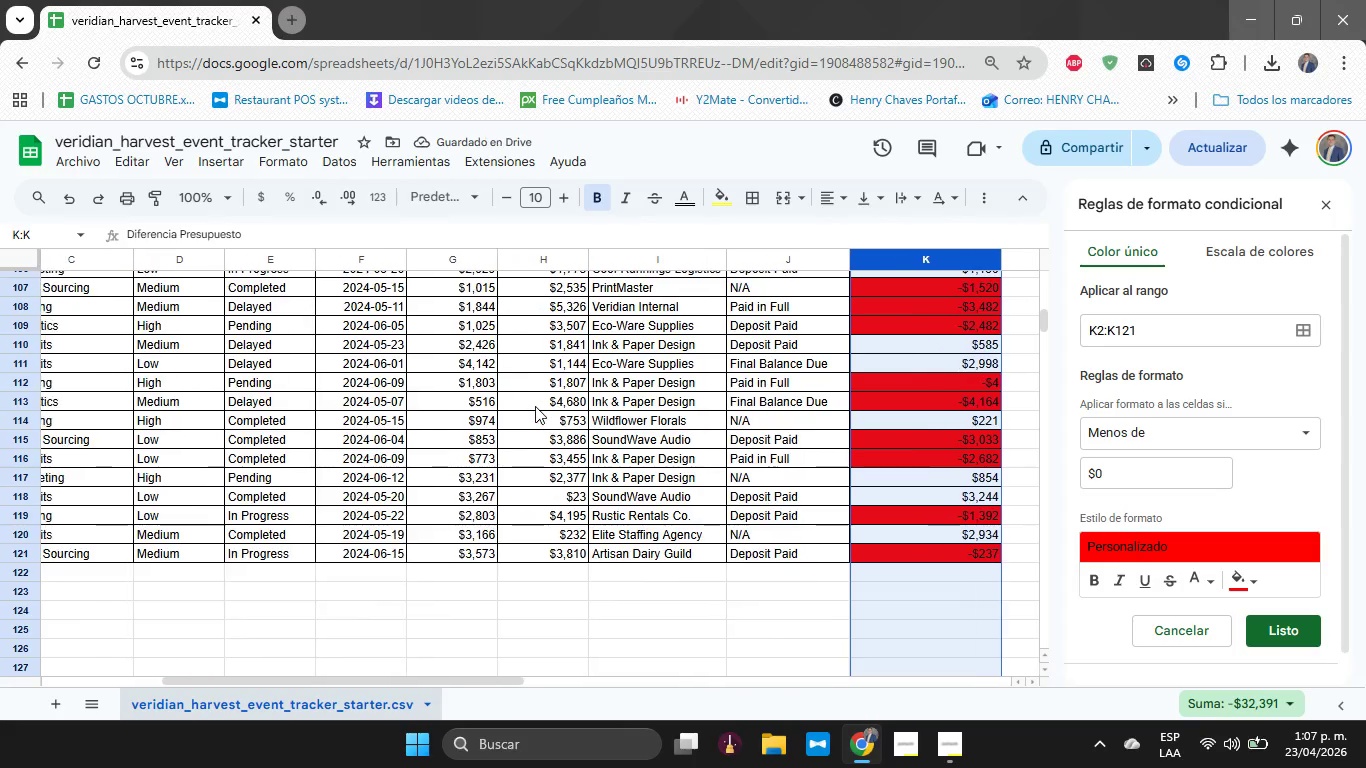 
left_click([1260, 619])
 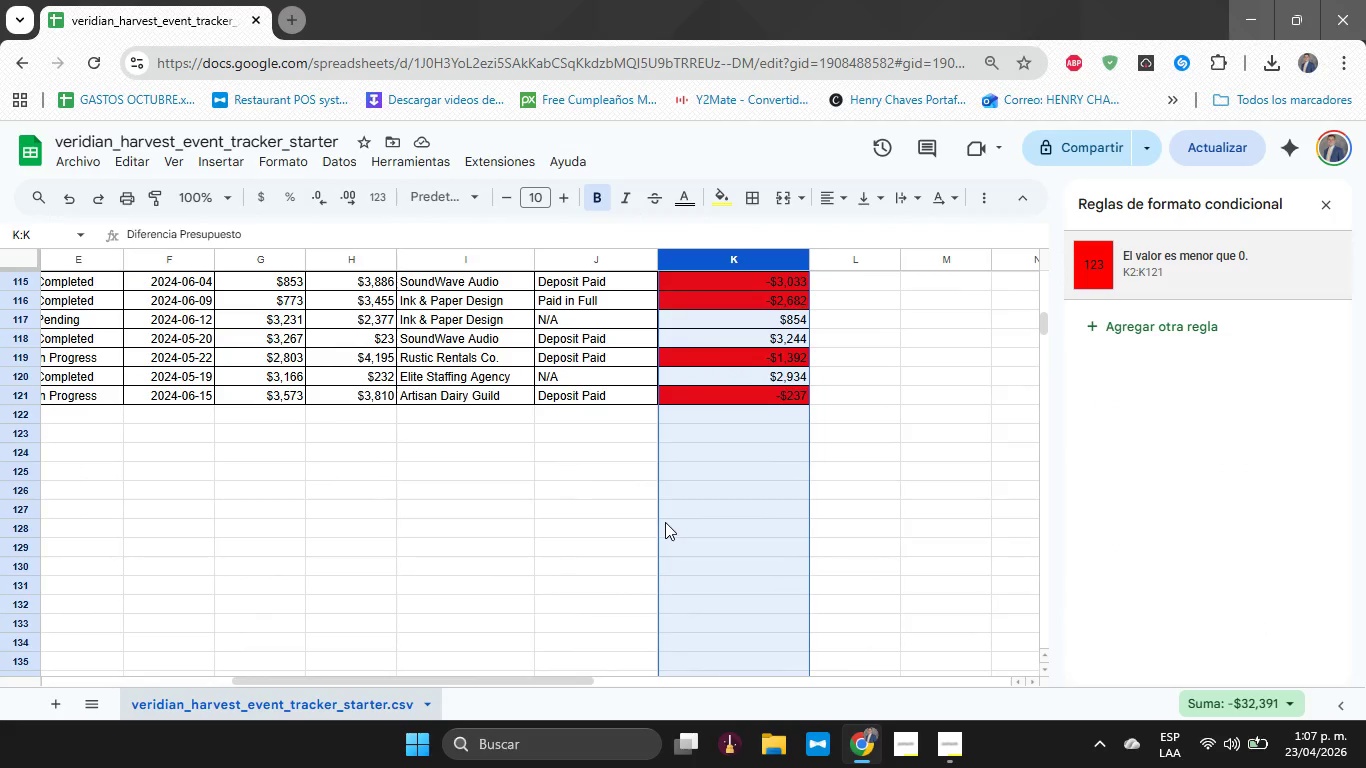 
wait(5.05)
 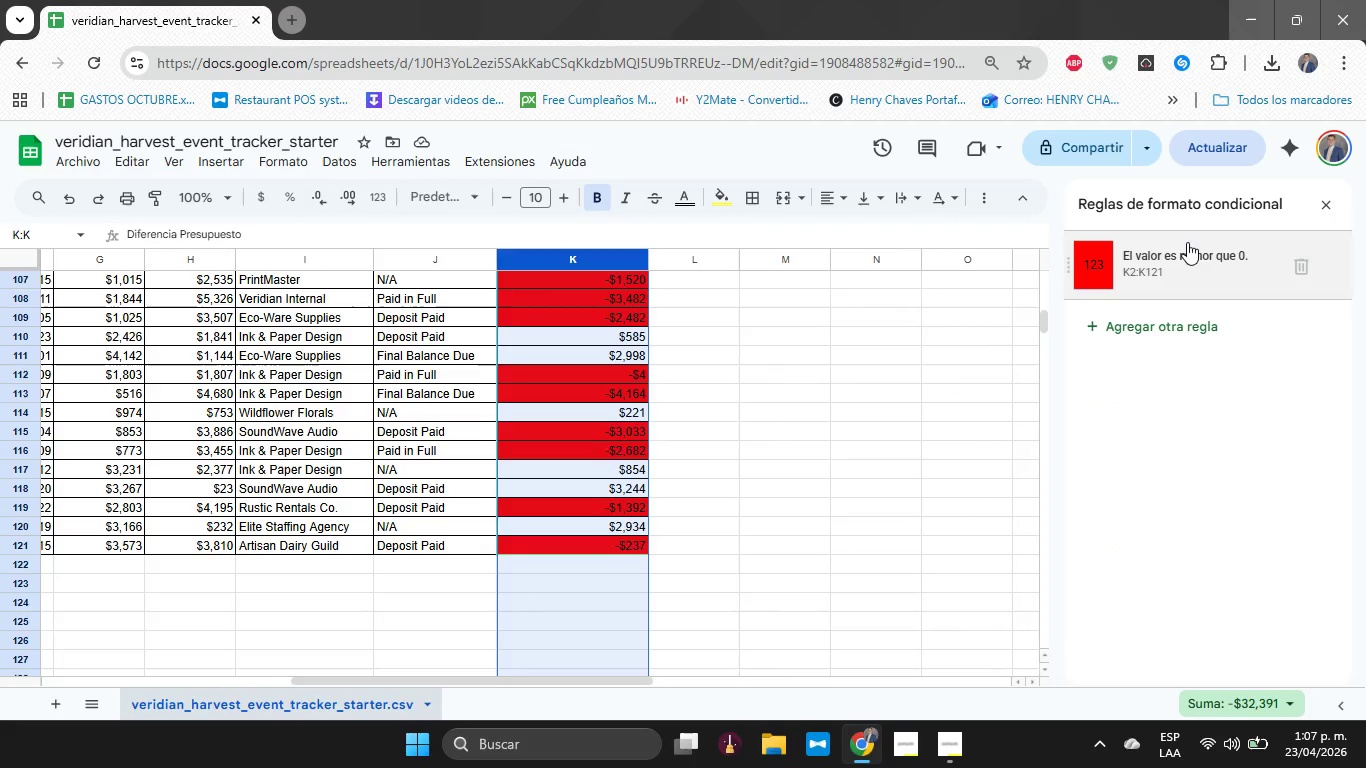 
left_click([763, 468])
 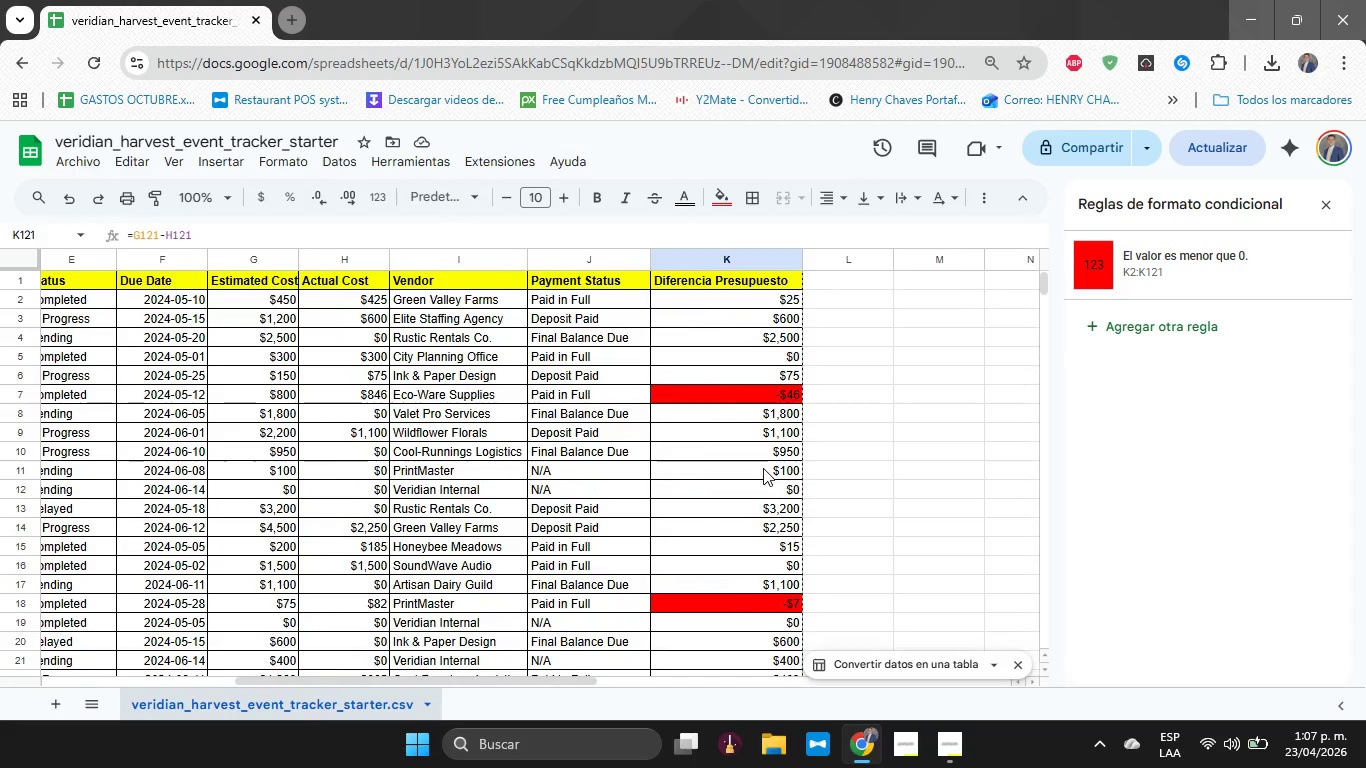 
left_click_drag(start_coordinate=[742, 297], to_coordinate=[744, 573])
 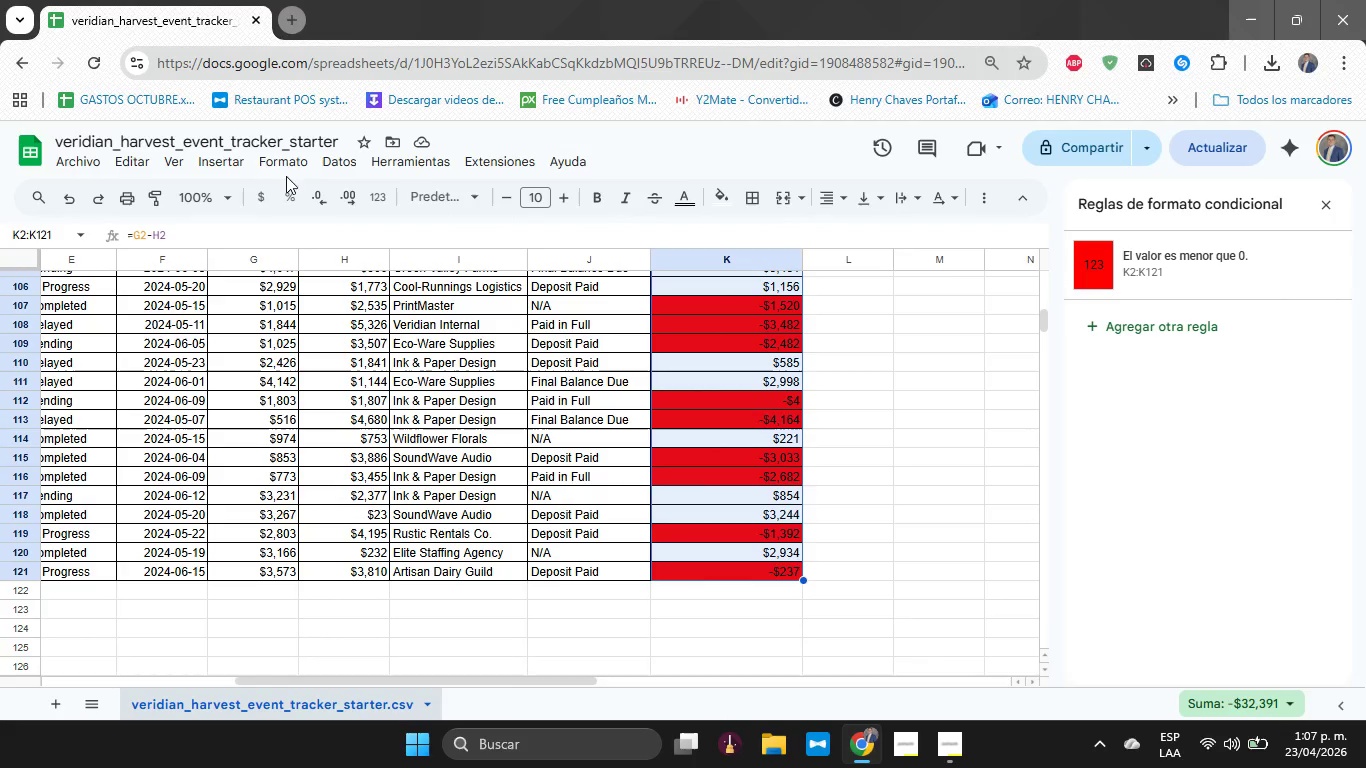 
left_click([294, 164])
 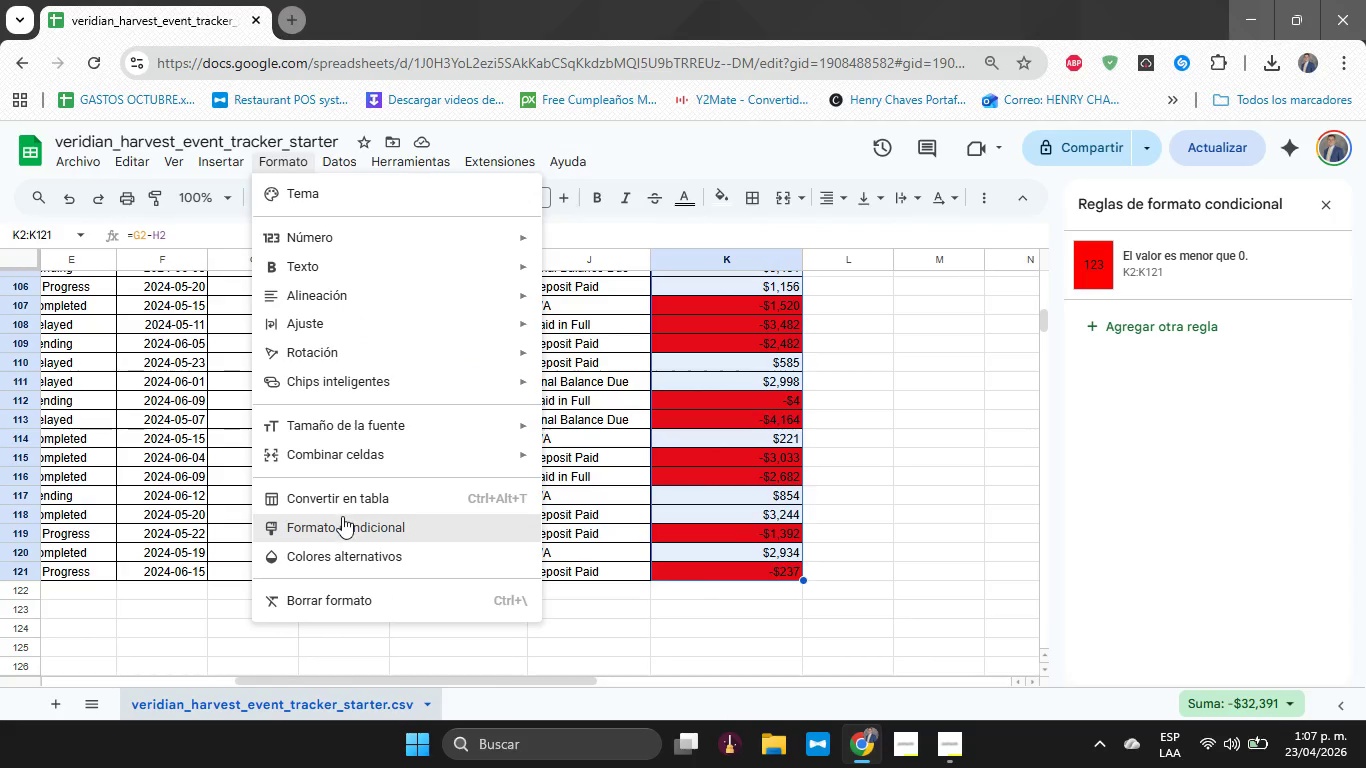 
left_click([346, 522])
 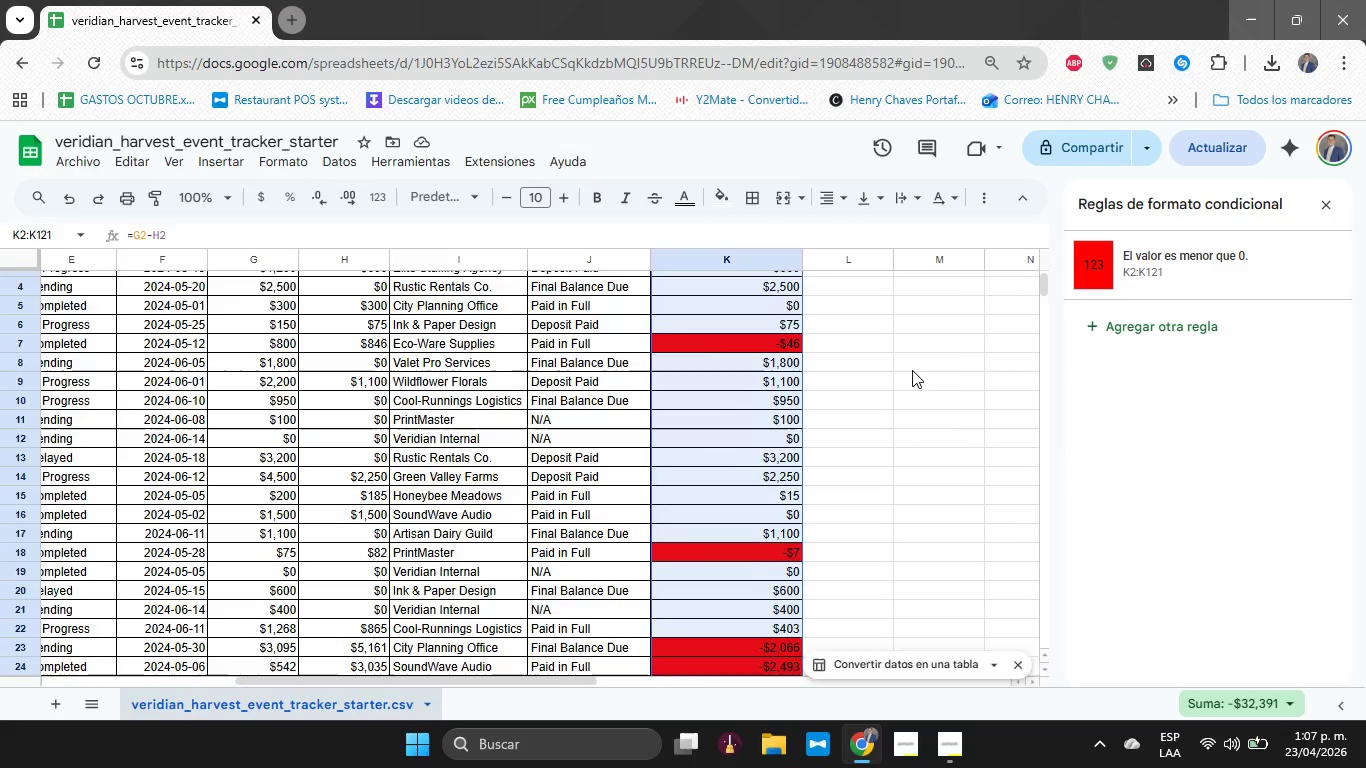 
left_click([1159, 333])
 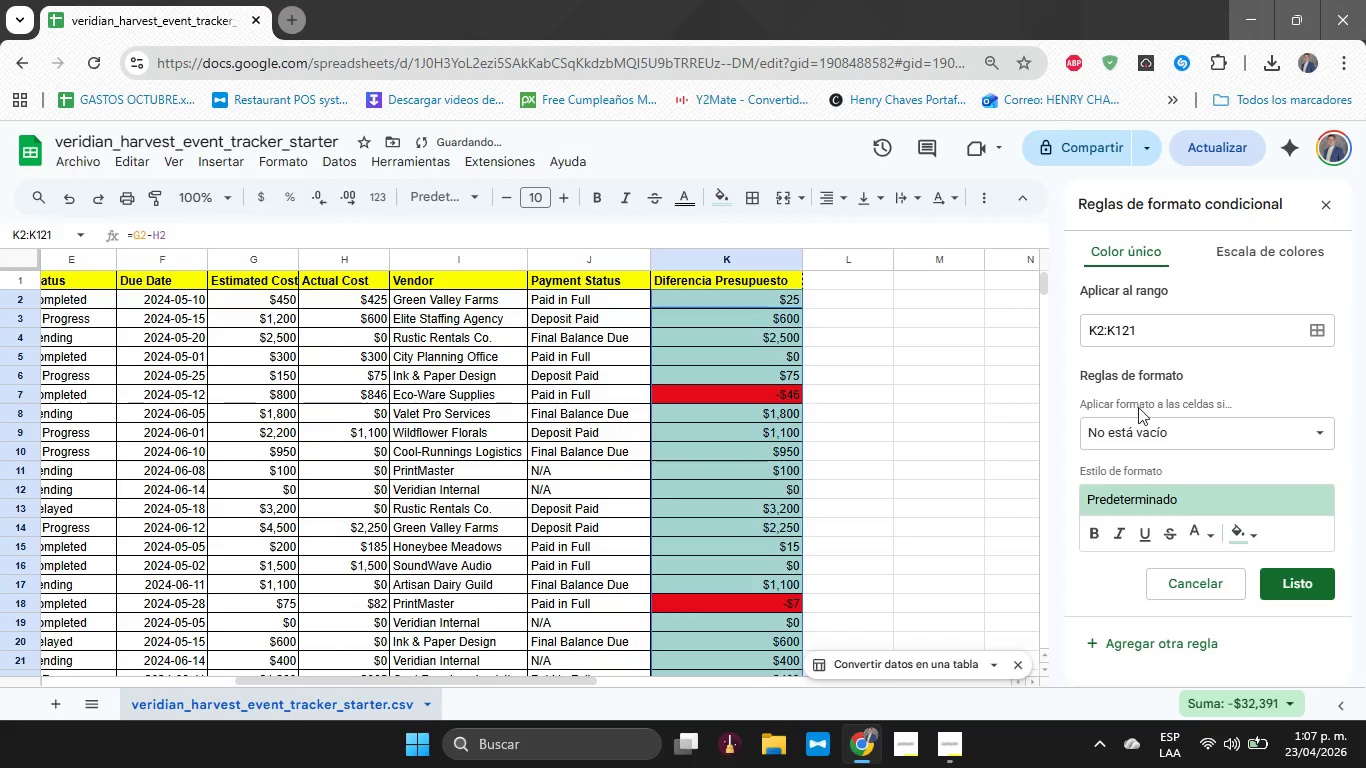 
left_click([1144, 425])
 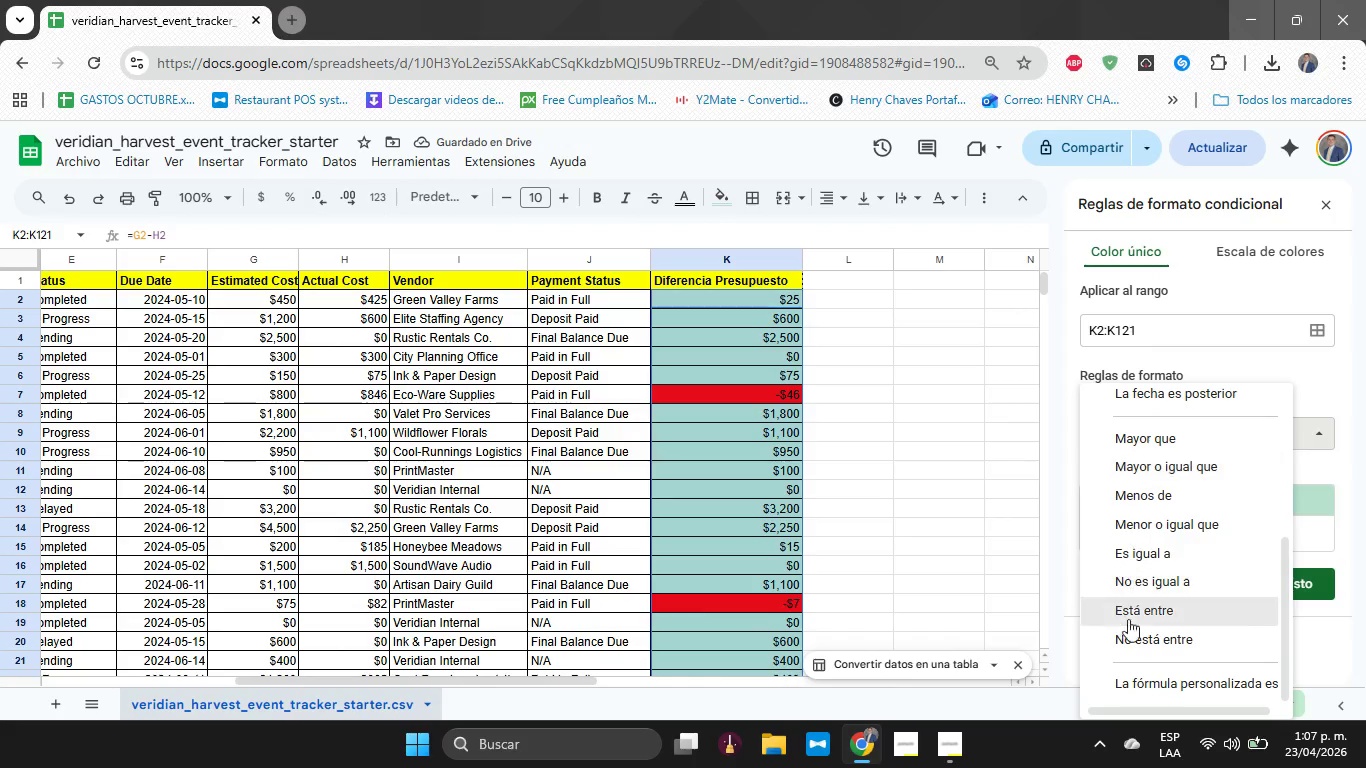 
left_click([1170, 438])
 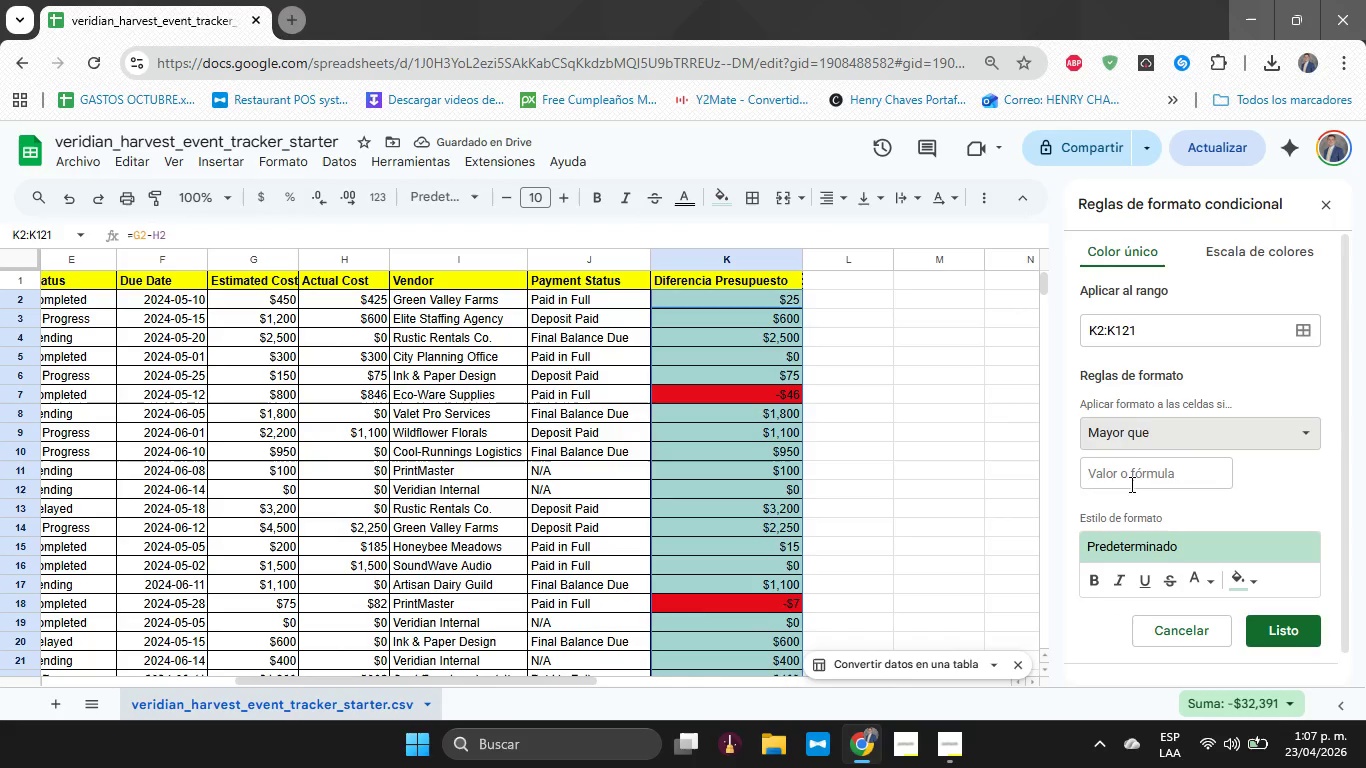 
left_click([1130, 472])
 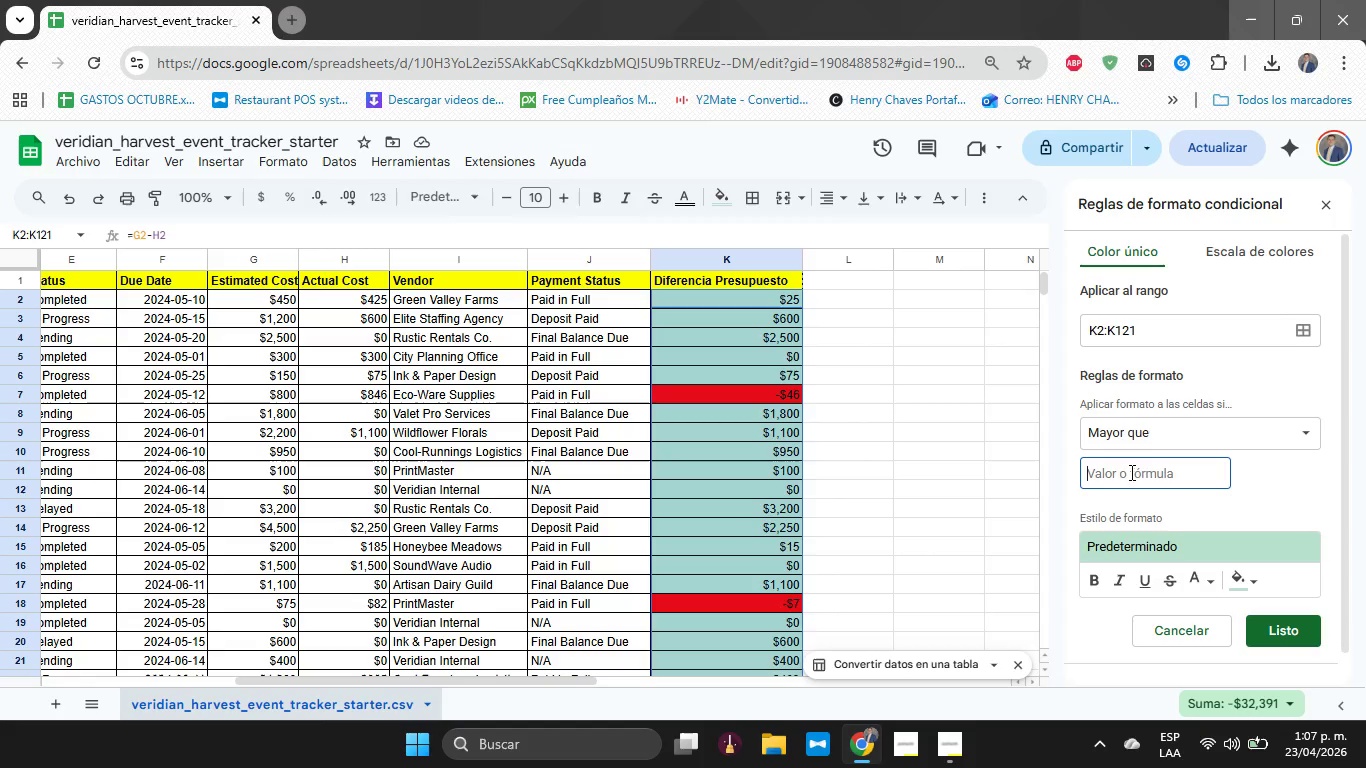 
key(0)
 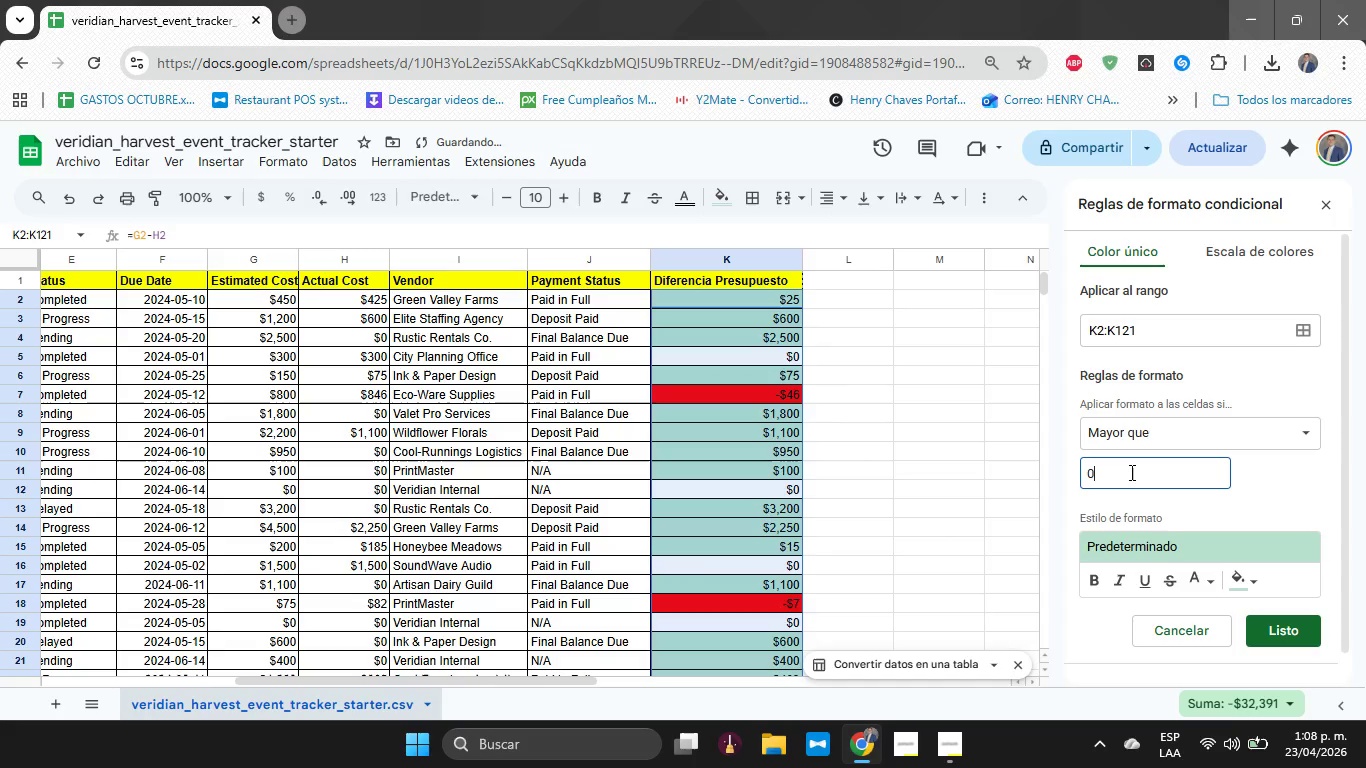 
key(ArrowLeft)
 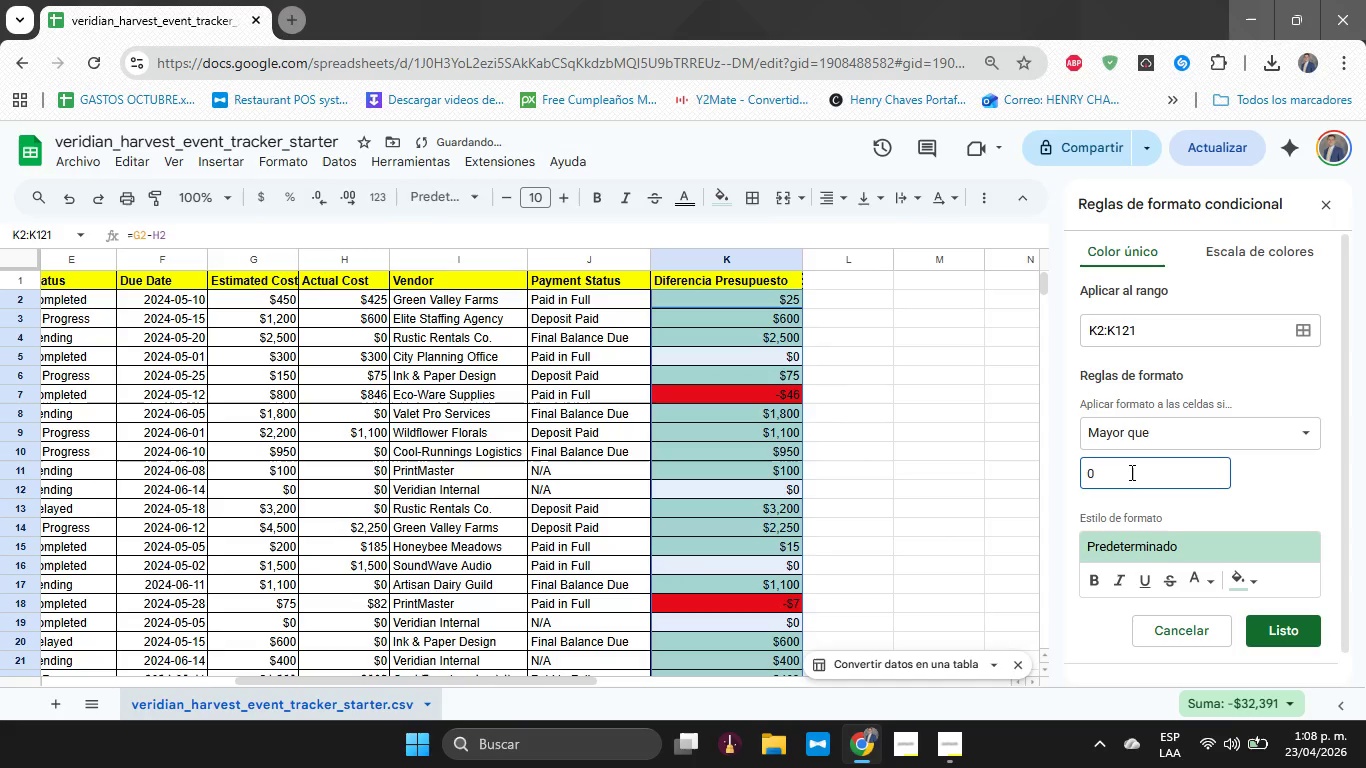 
key(Shift+4)
 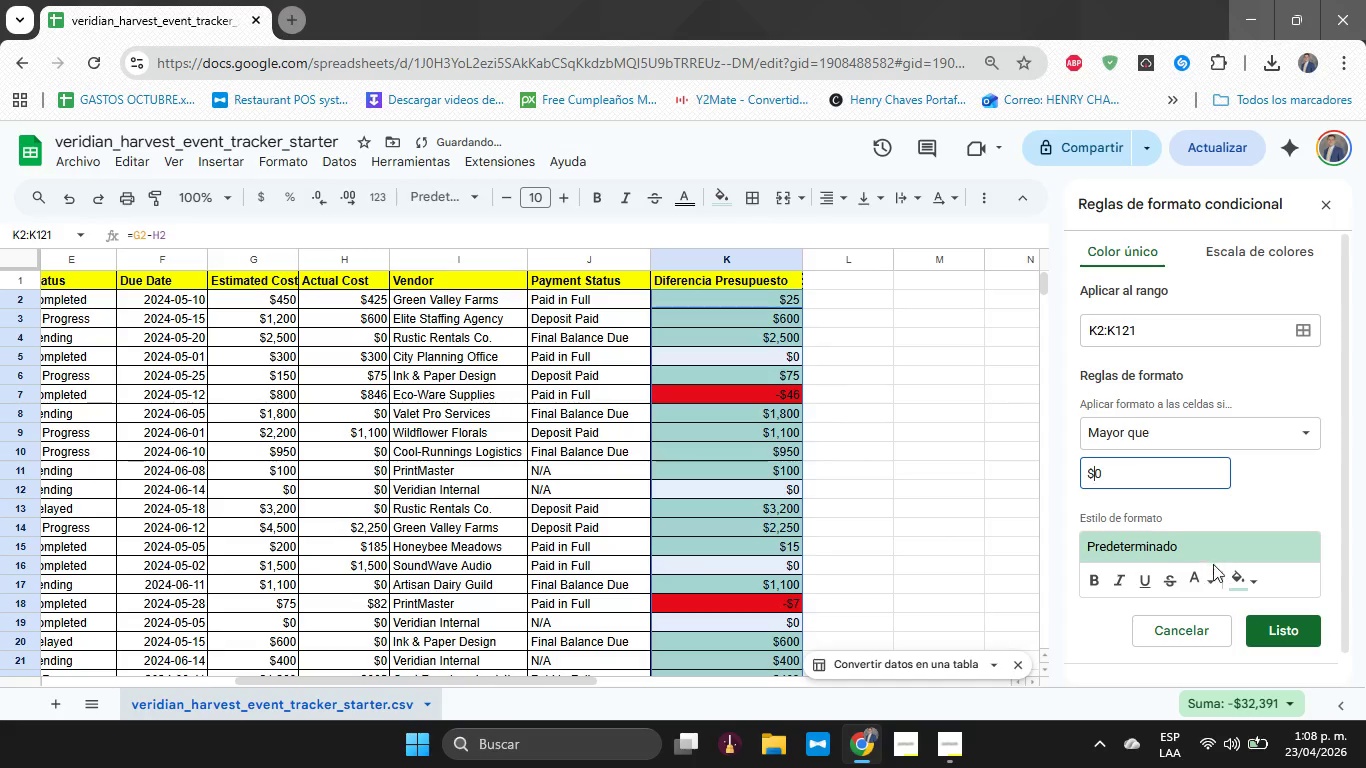 
left_click([1240, 572])
 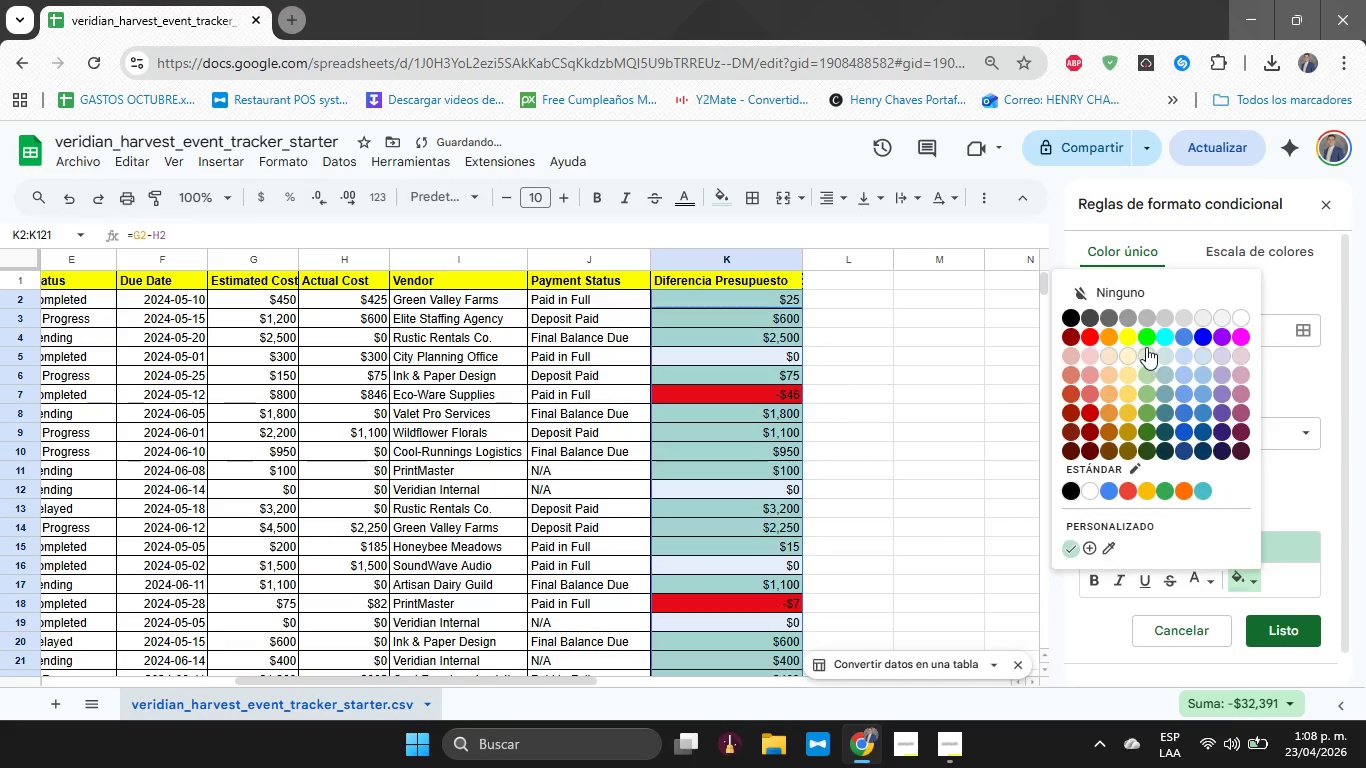 
left_click([1144, 338])
 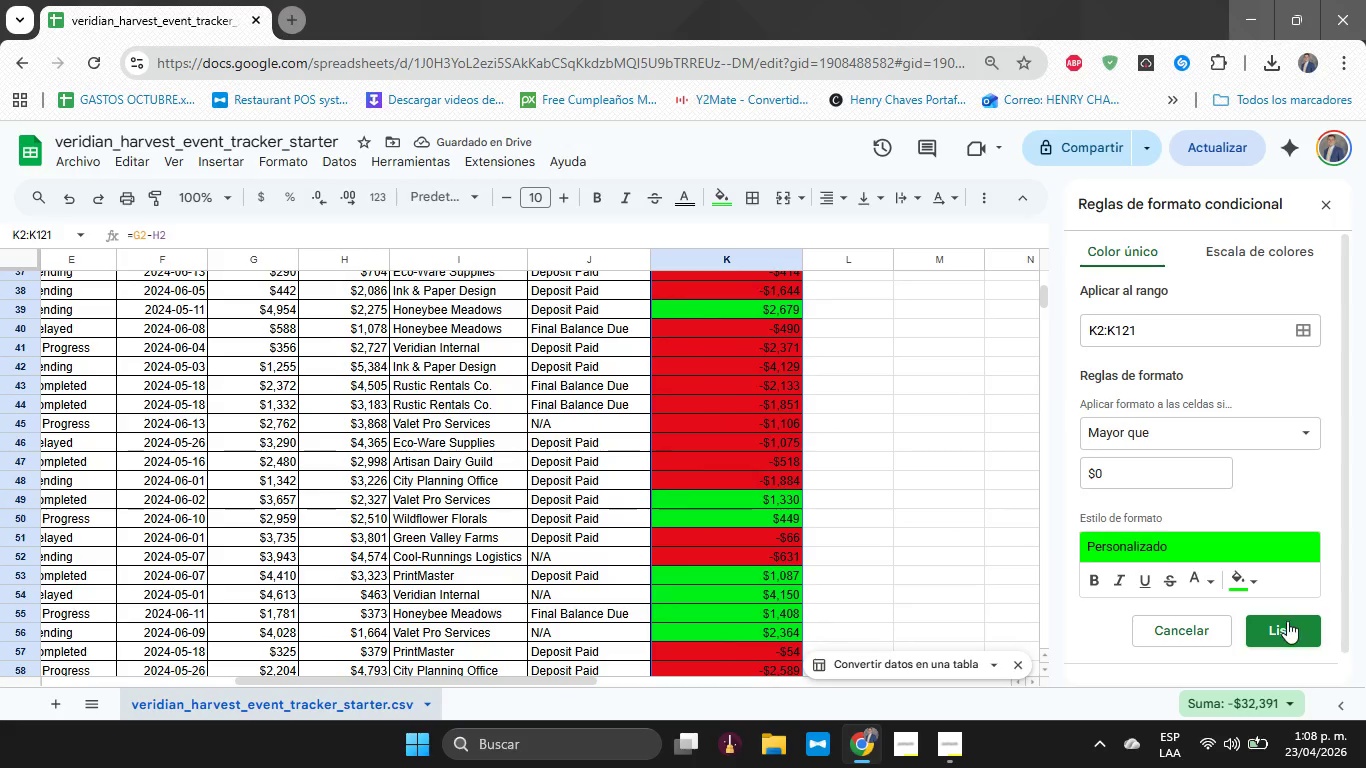 
left_click([1289, 630])
 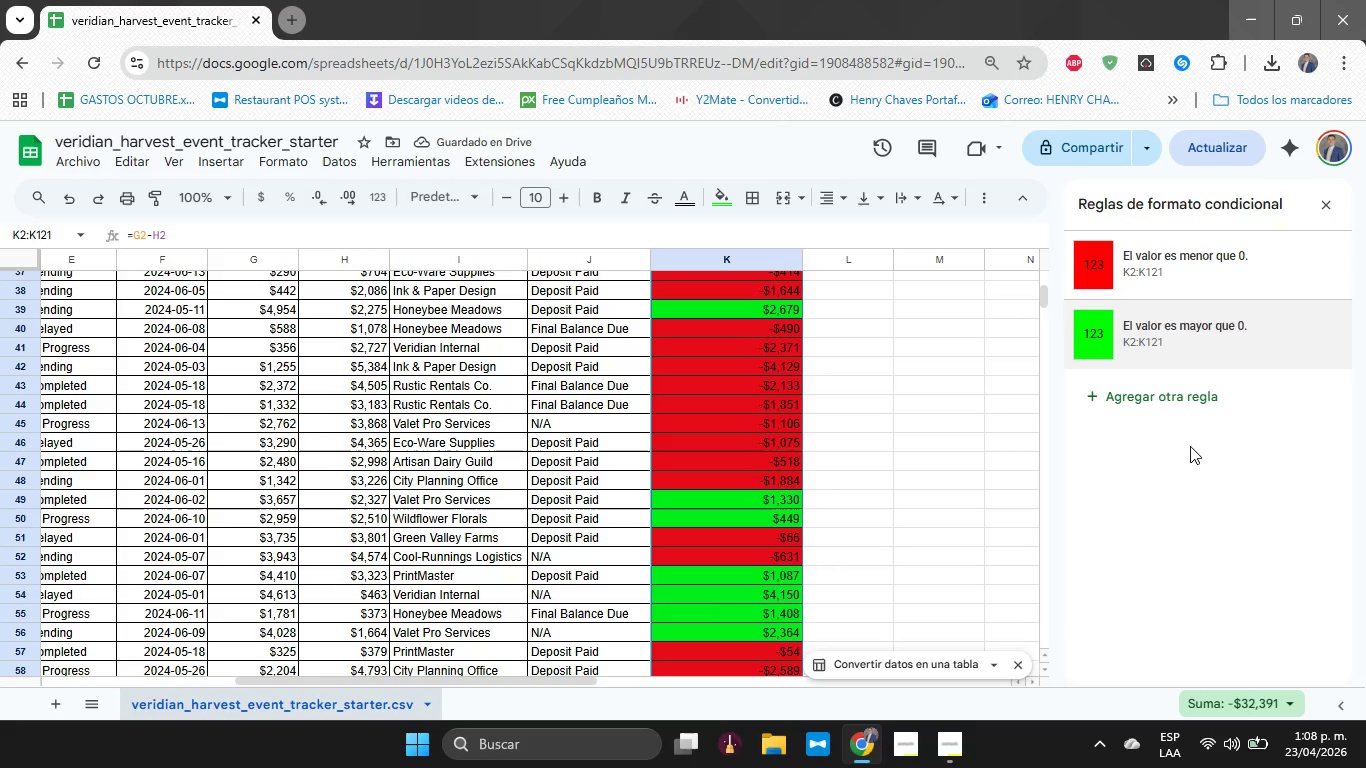 
left_click([1176, 489])
 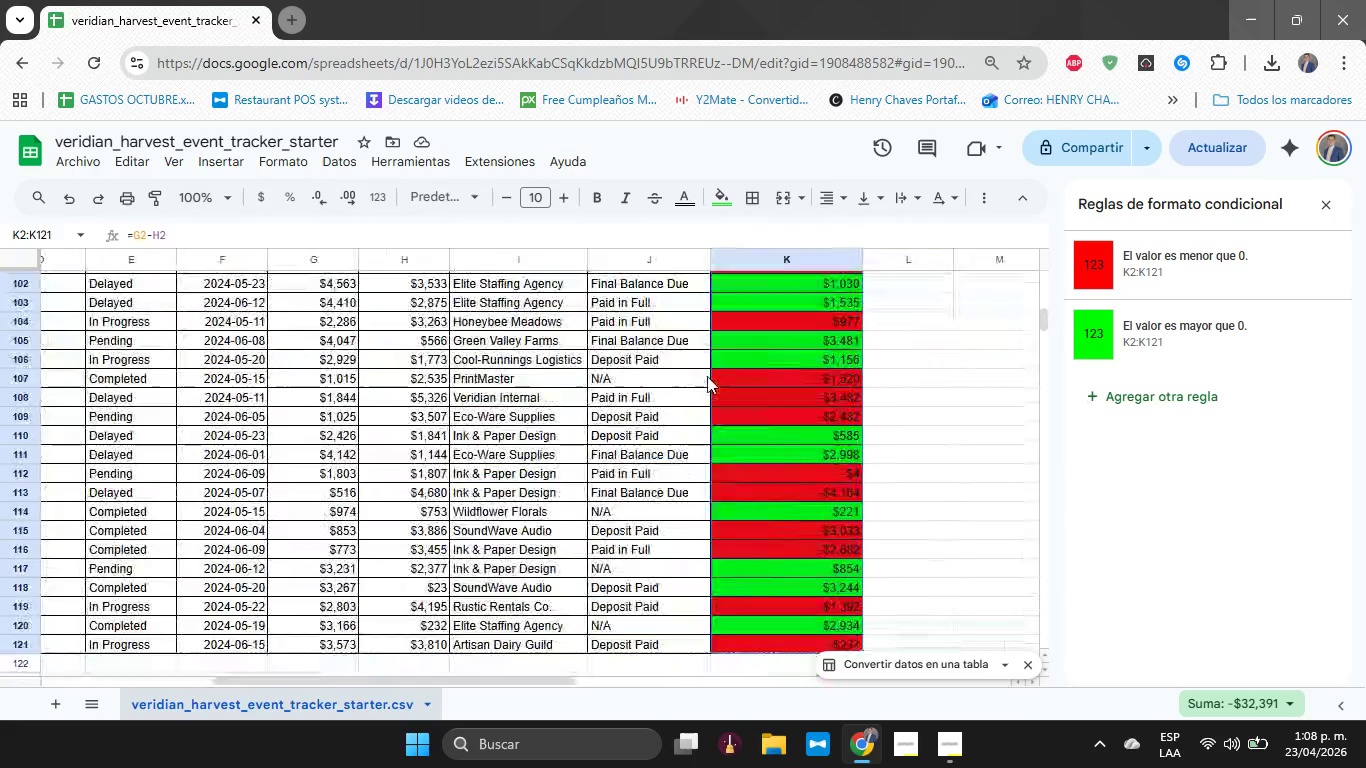 
wait(8.5)
 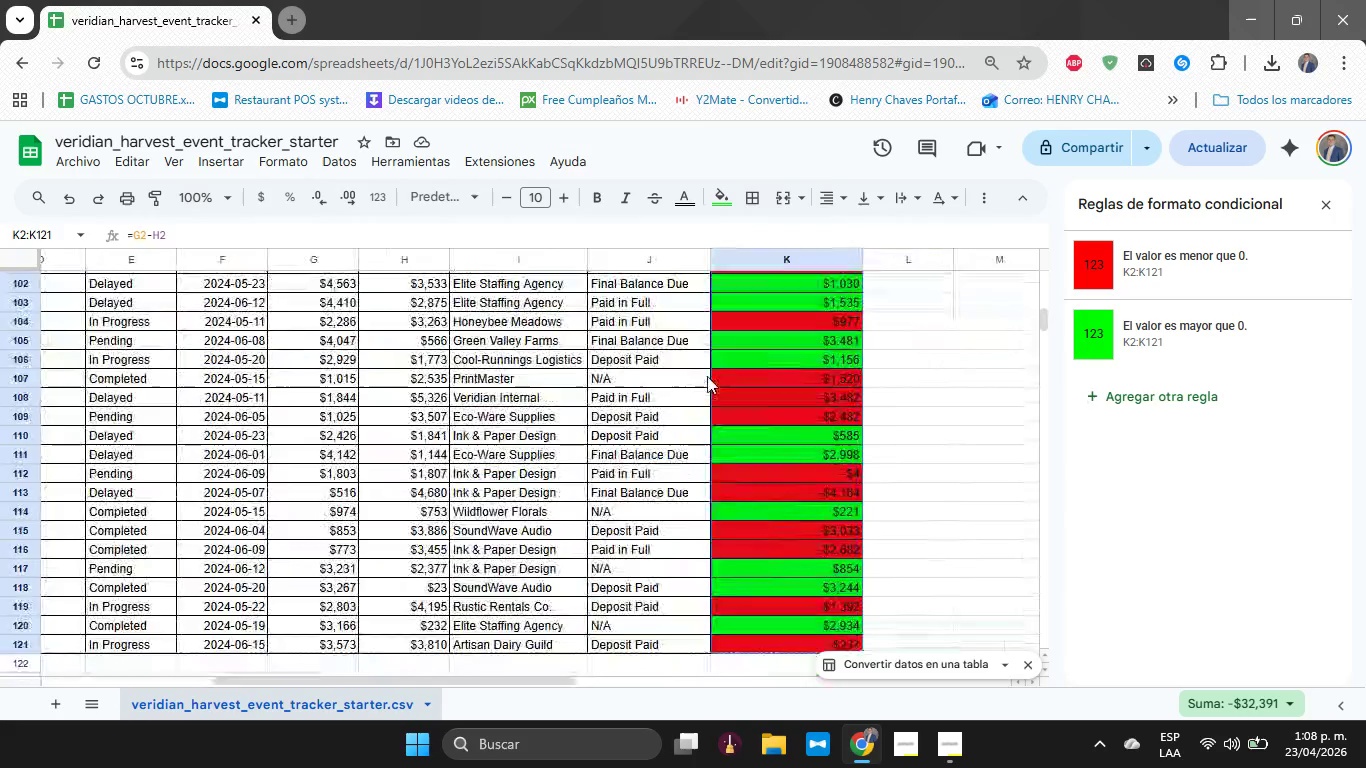 
left_click([1321, 210])
 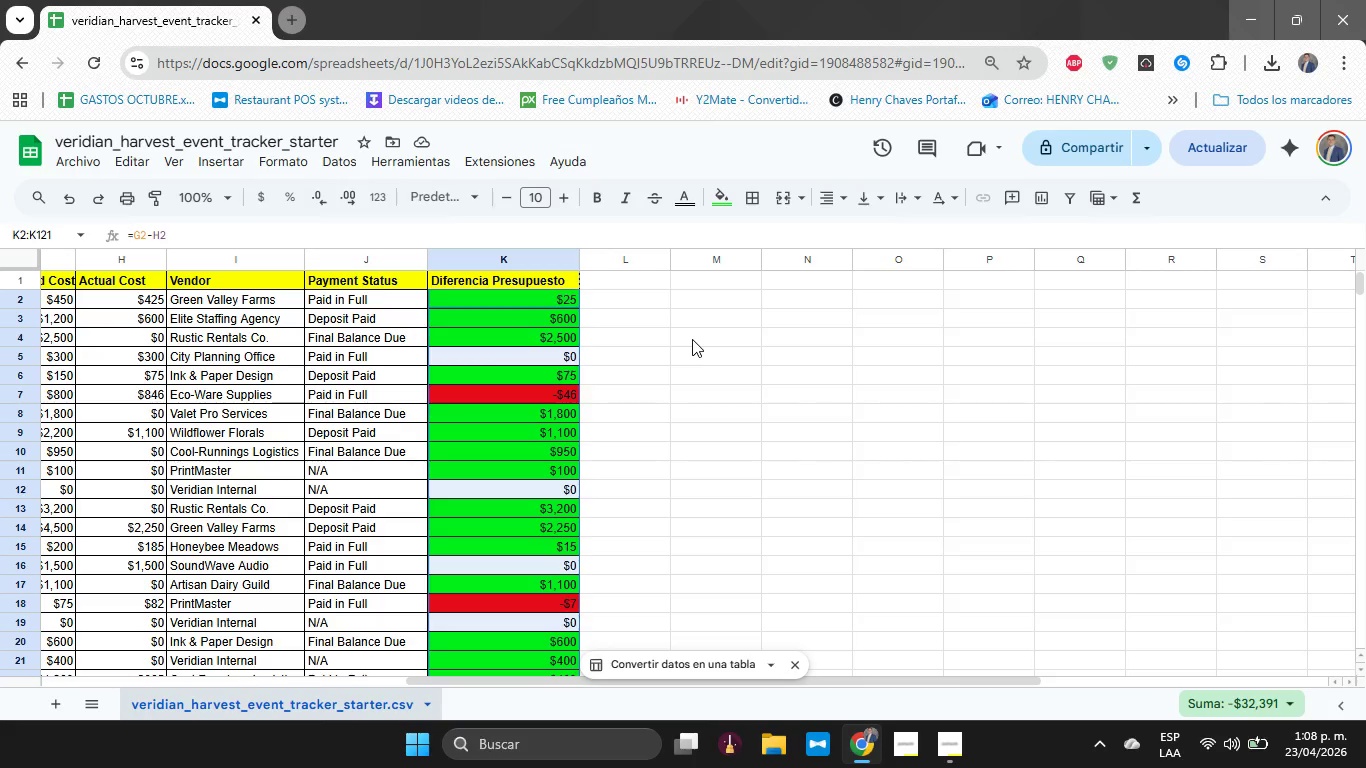 
left_click([692, 339])
 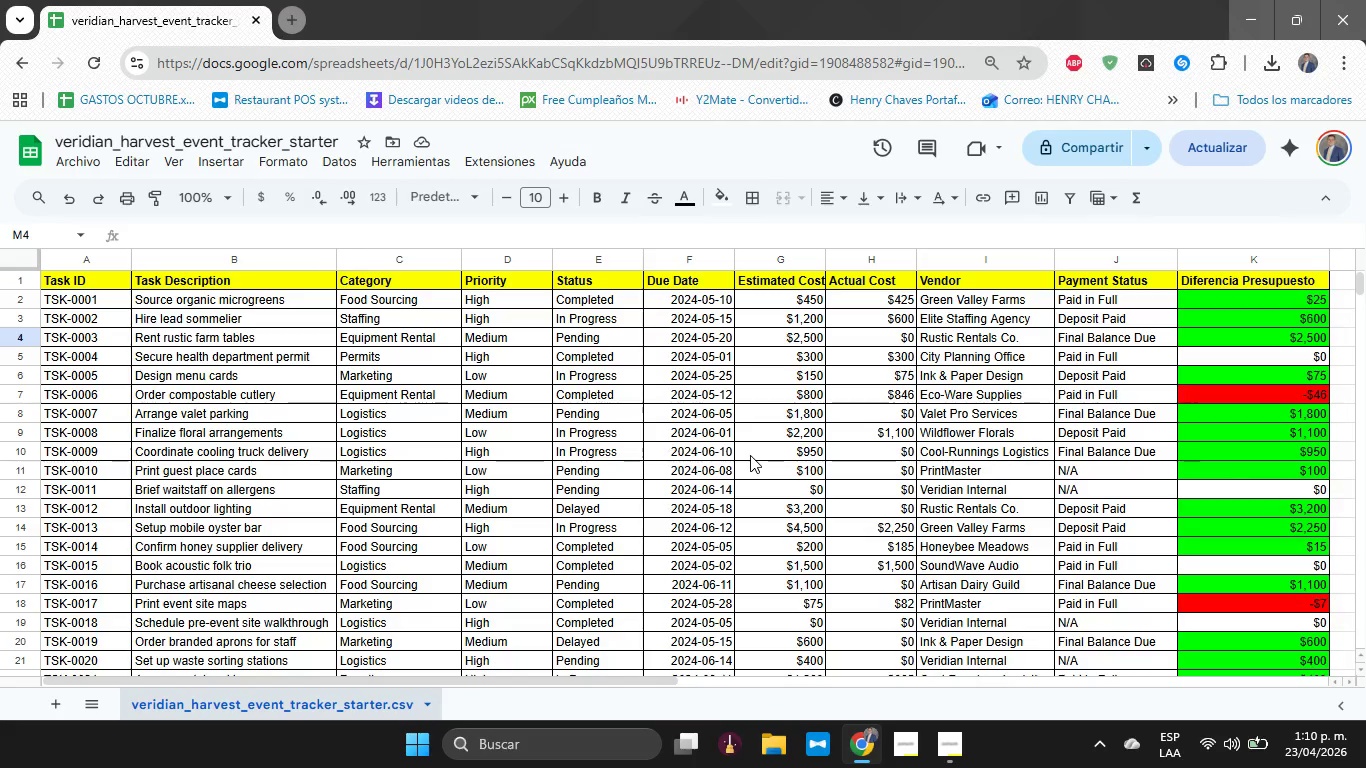 
wait(109.84)
 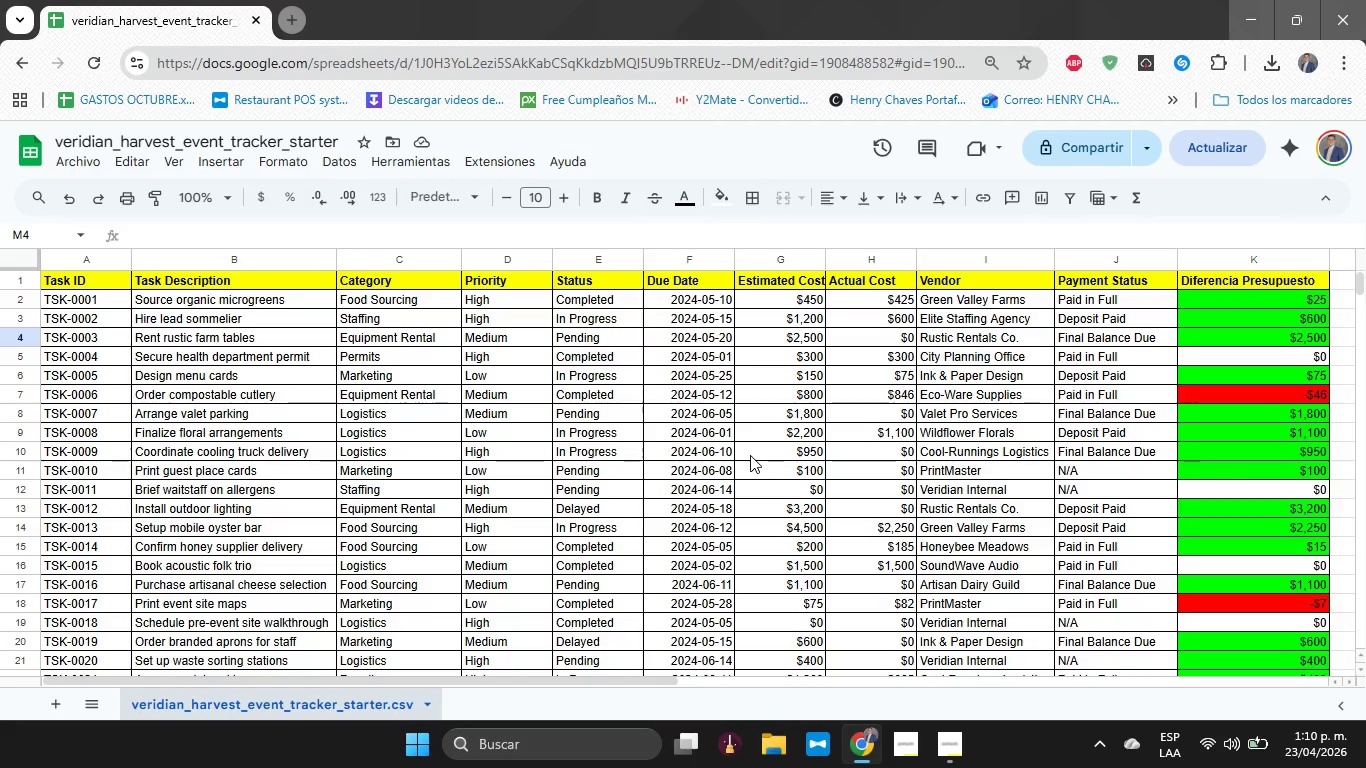 
left_click([1122, 290])
 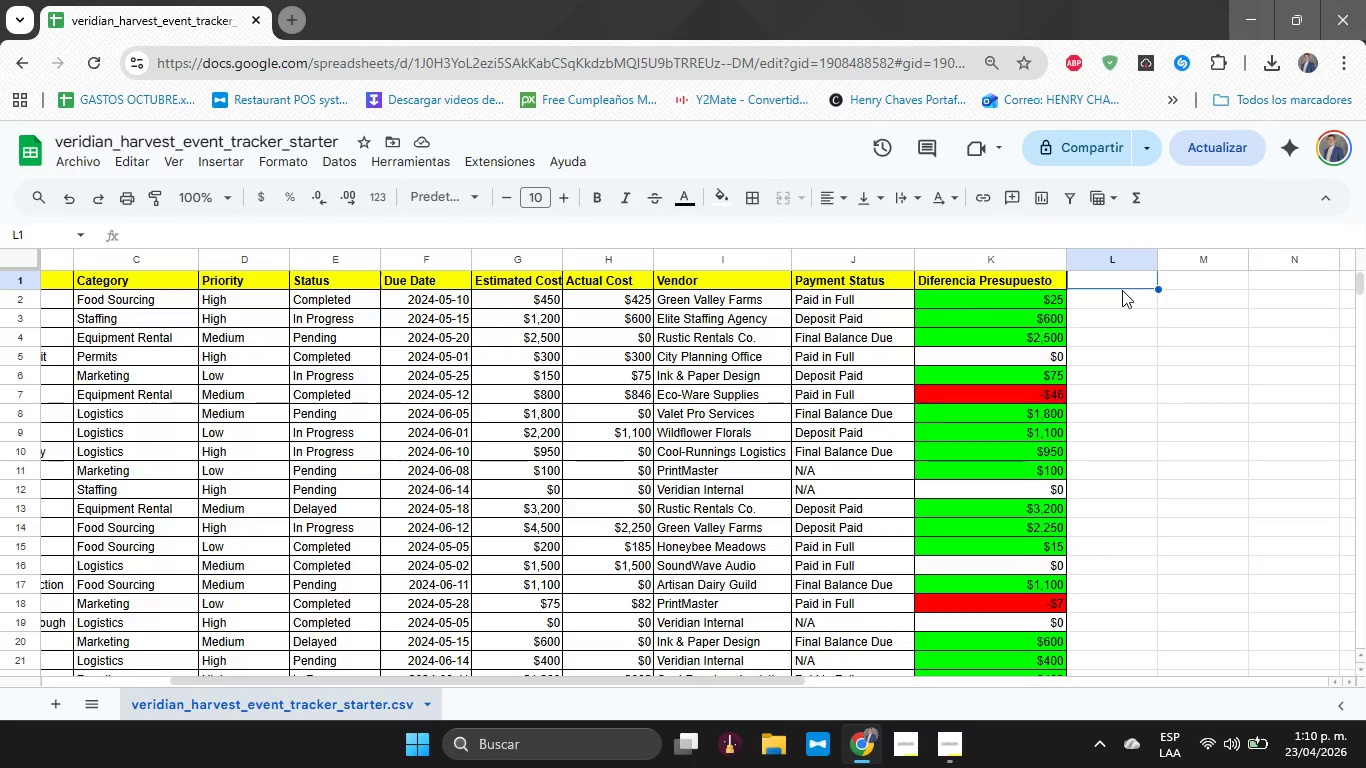 
type(Ale)
key(Backspace)
type(a)
key(Backspace)
type(erta De Presu)
 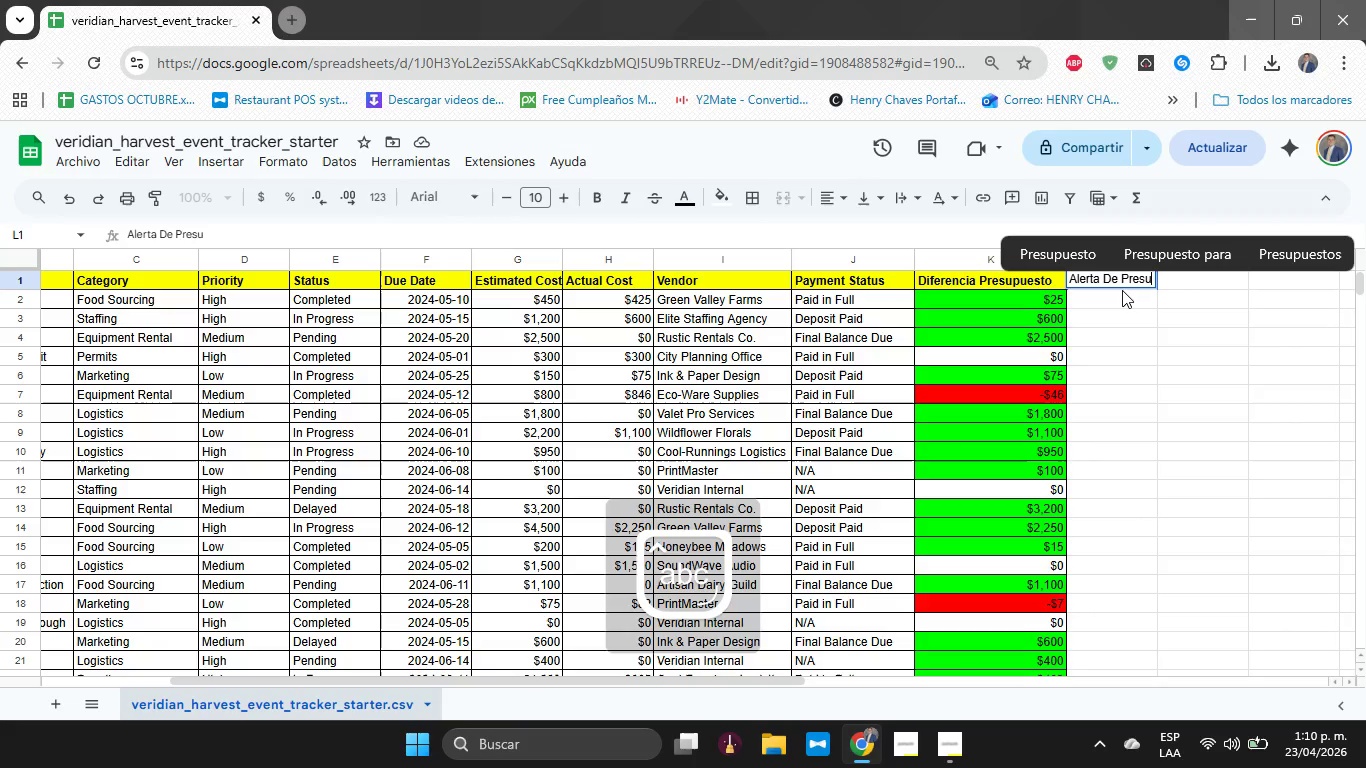 
key(ArrowUp)
 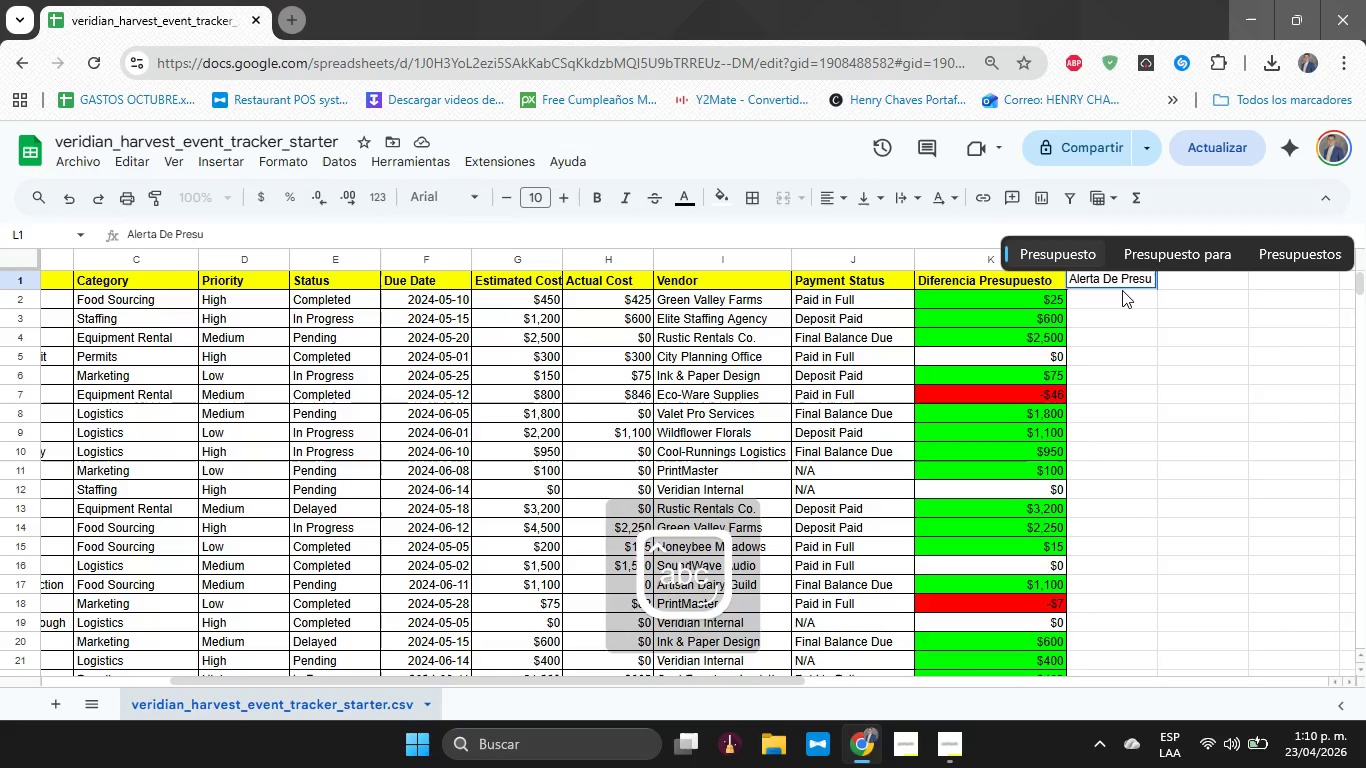 
key(ArrowLeft)
 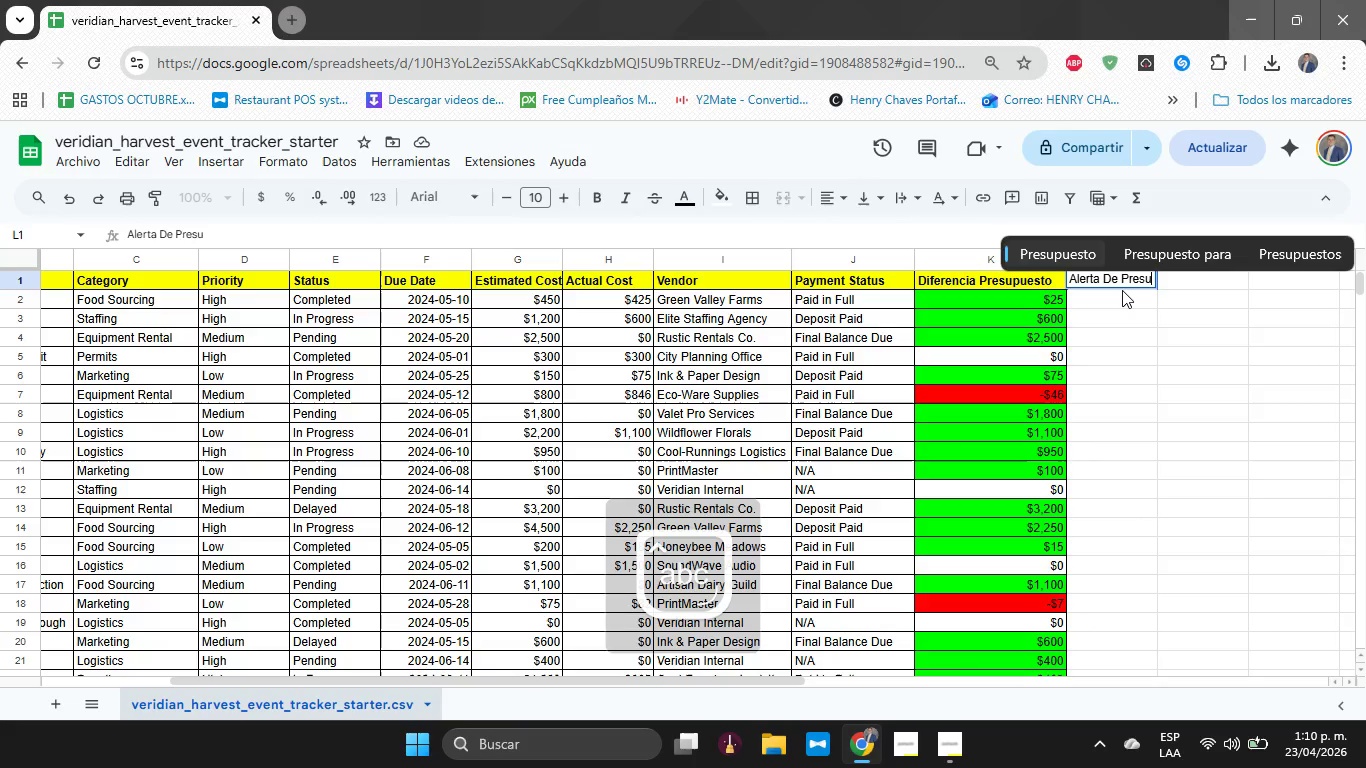 
key(Enter)
 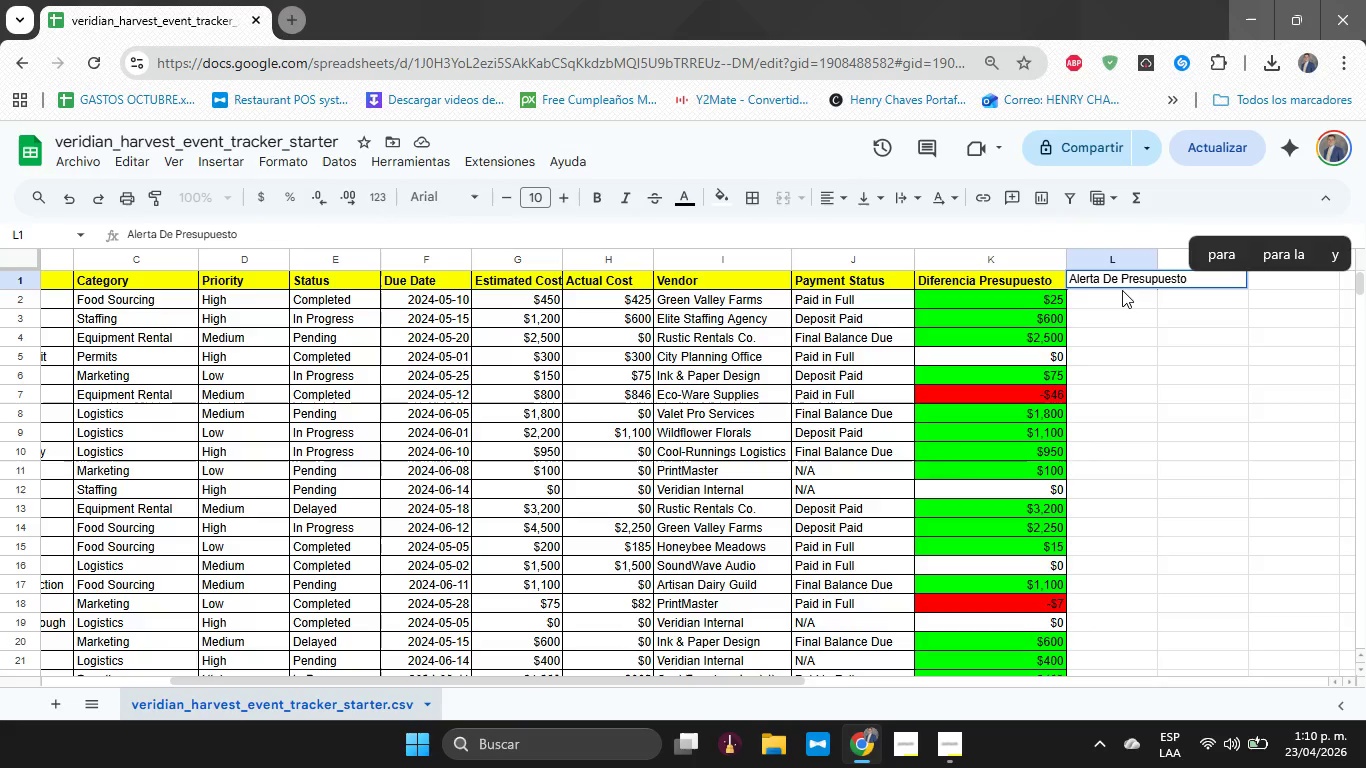 
key(Backspace)
 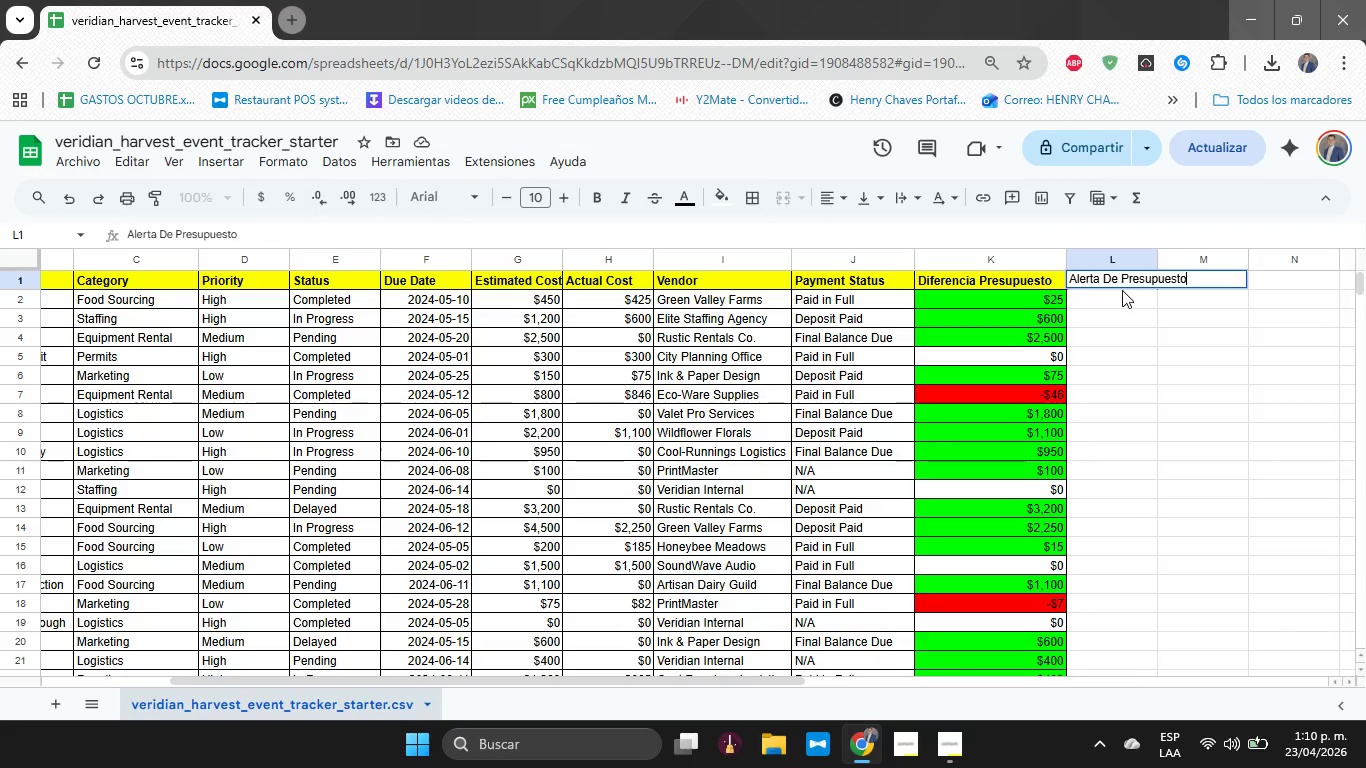 
key(Enter)
 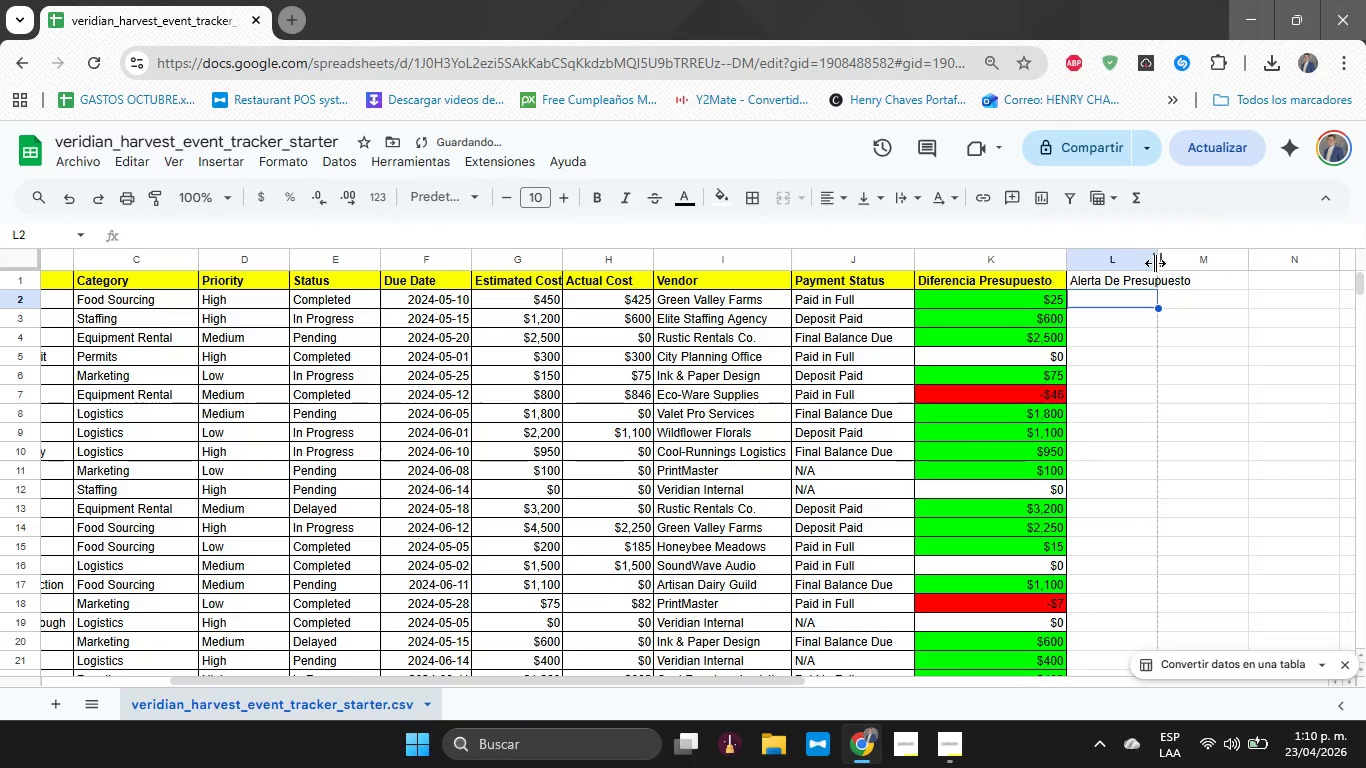 
left_click_drag(start_coordinate=[1156, 263], to_coordinate=[1198, 268])
 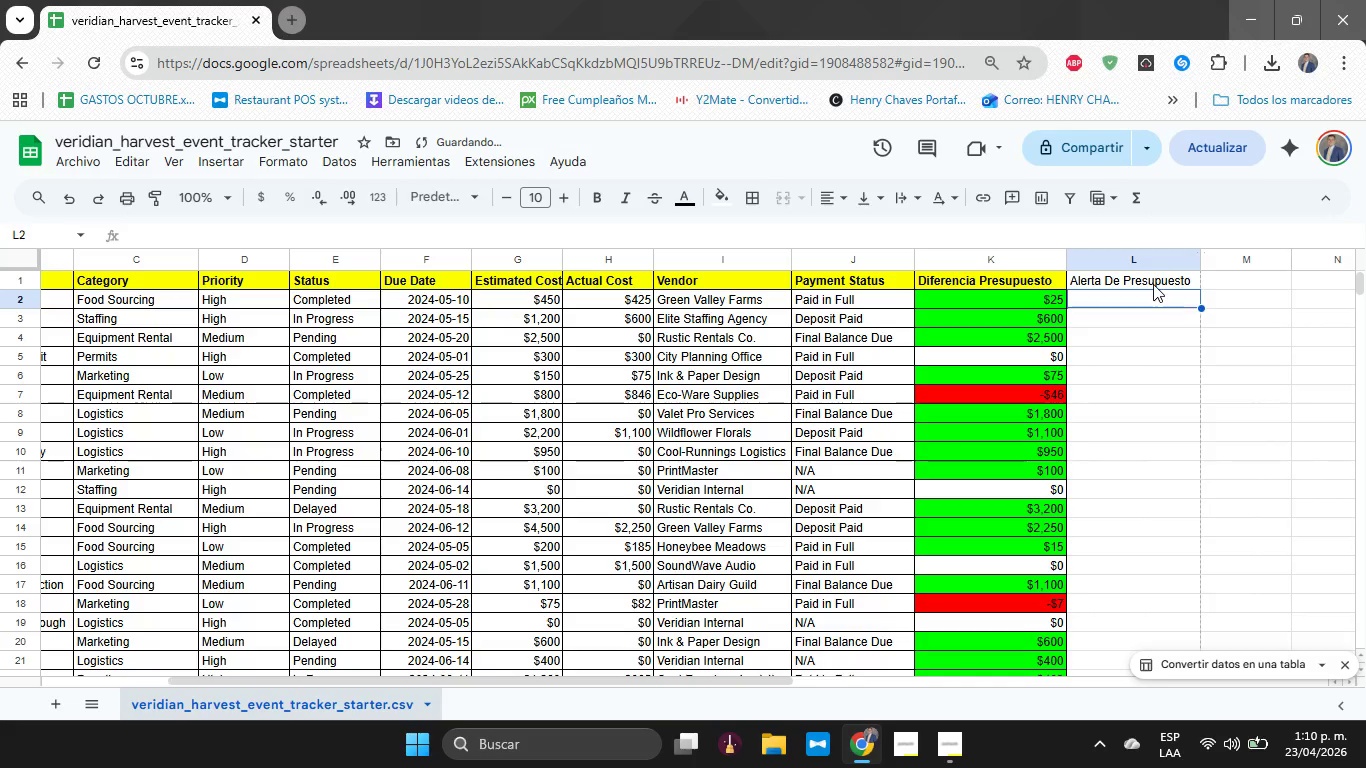 
left_click([1153, 284])
 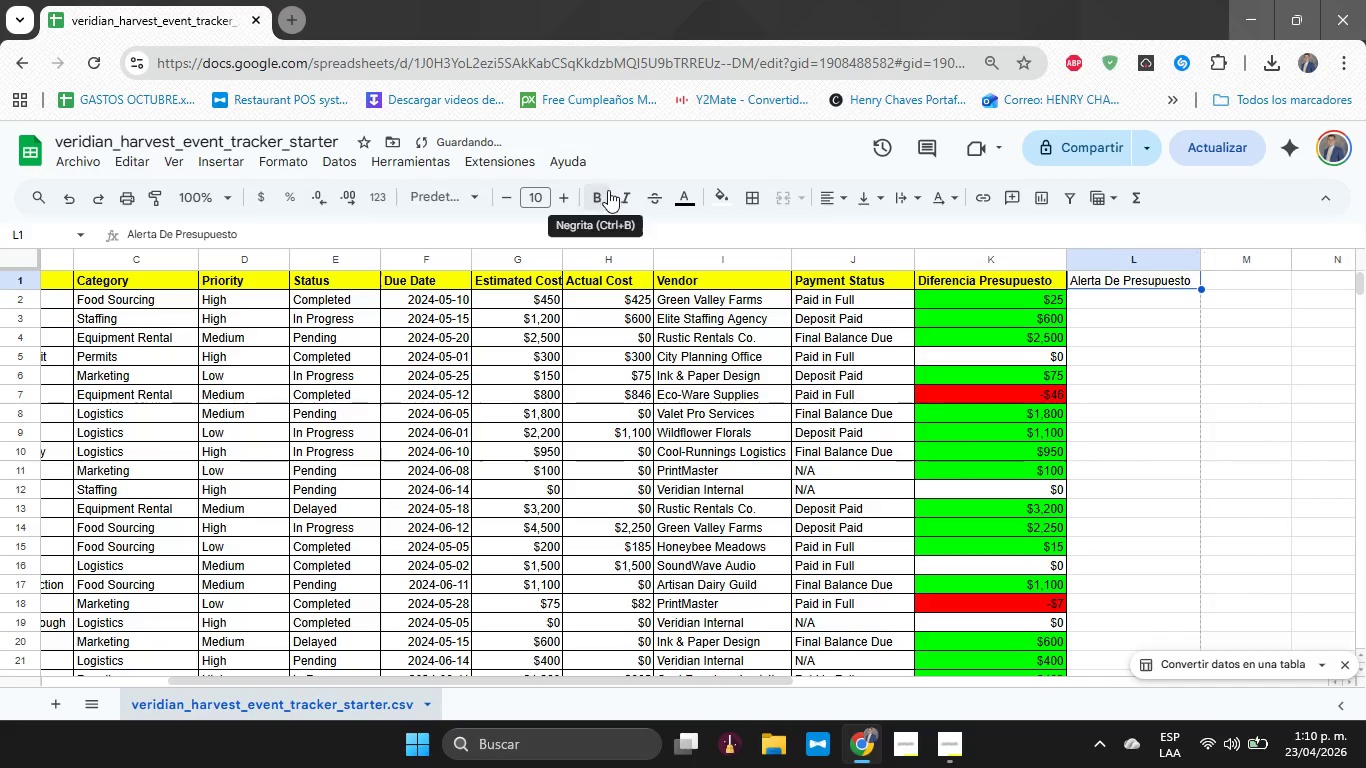 
left_click([584, 192])
 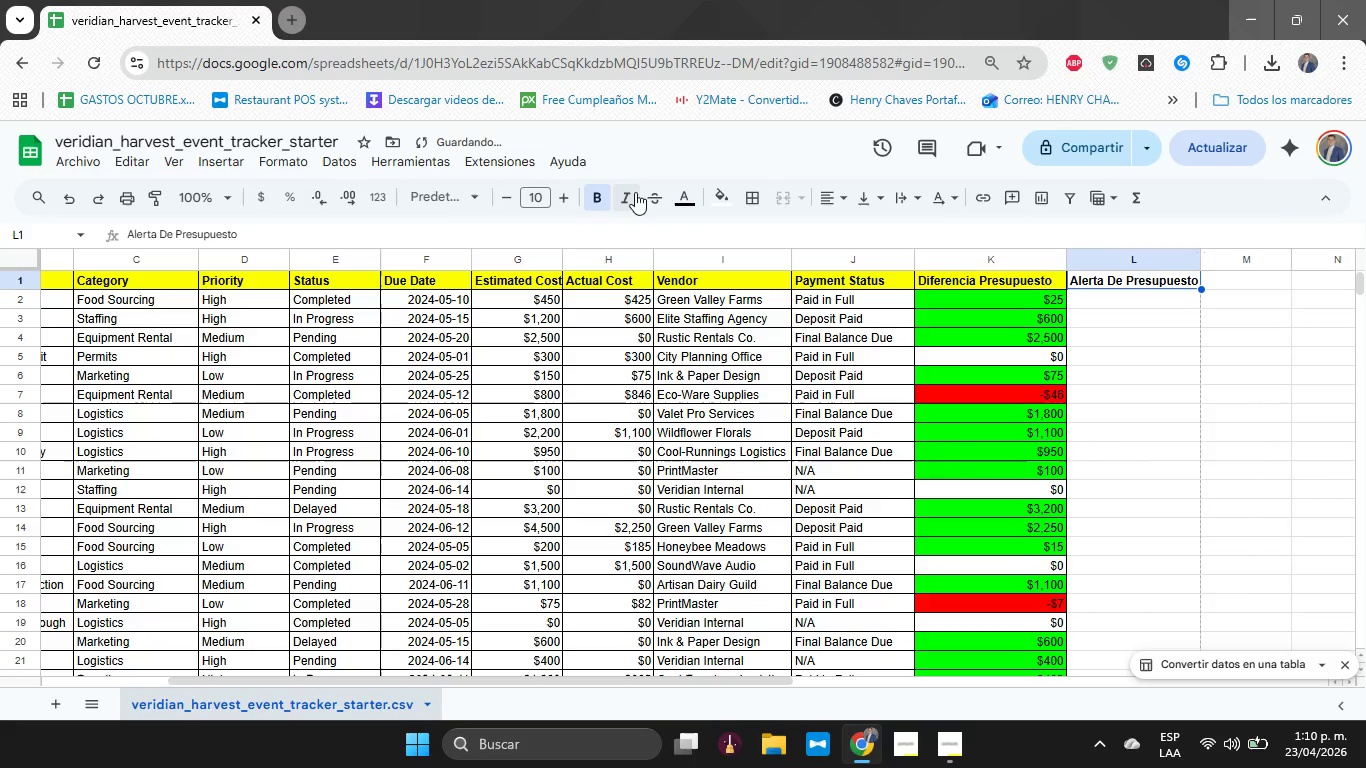 
left_click([745, 195])
 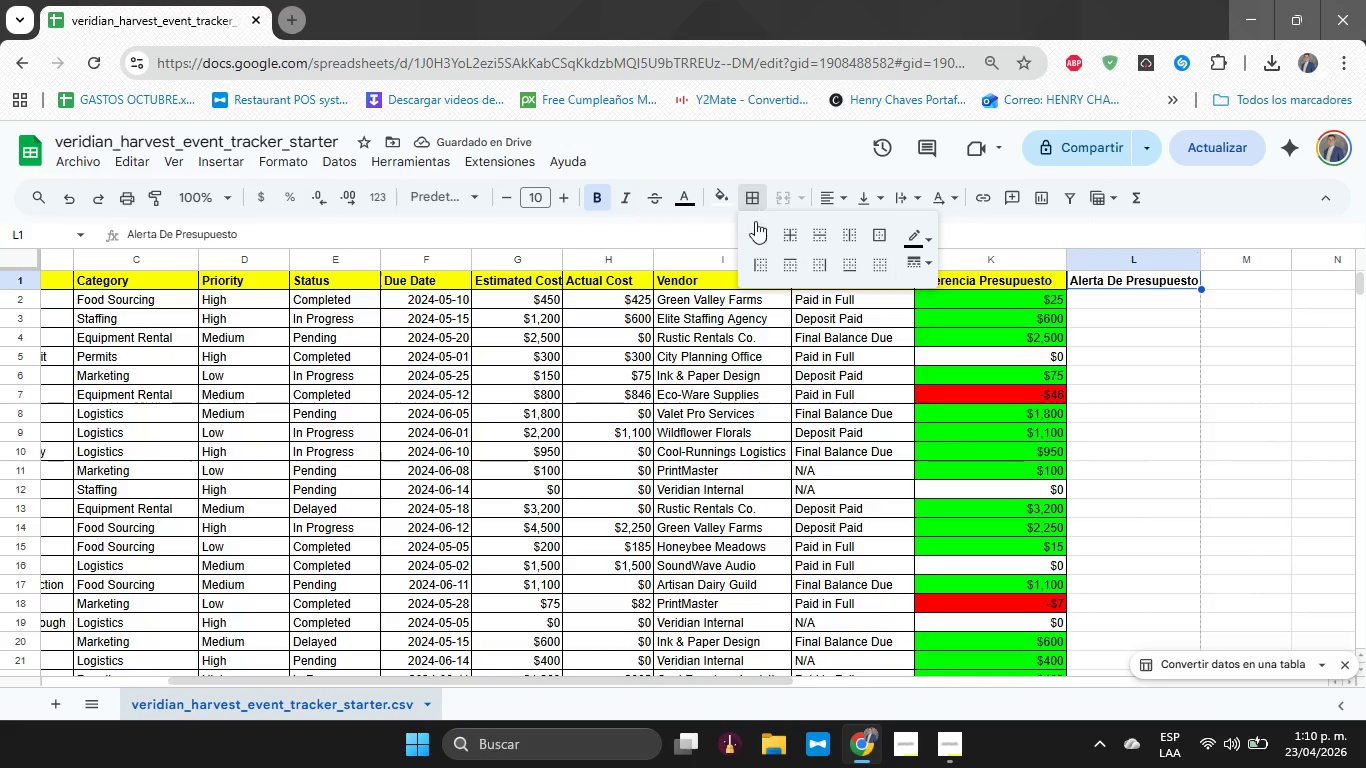 
left_click([757, 226])
 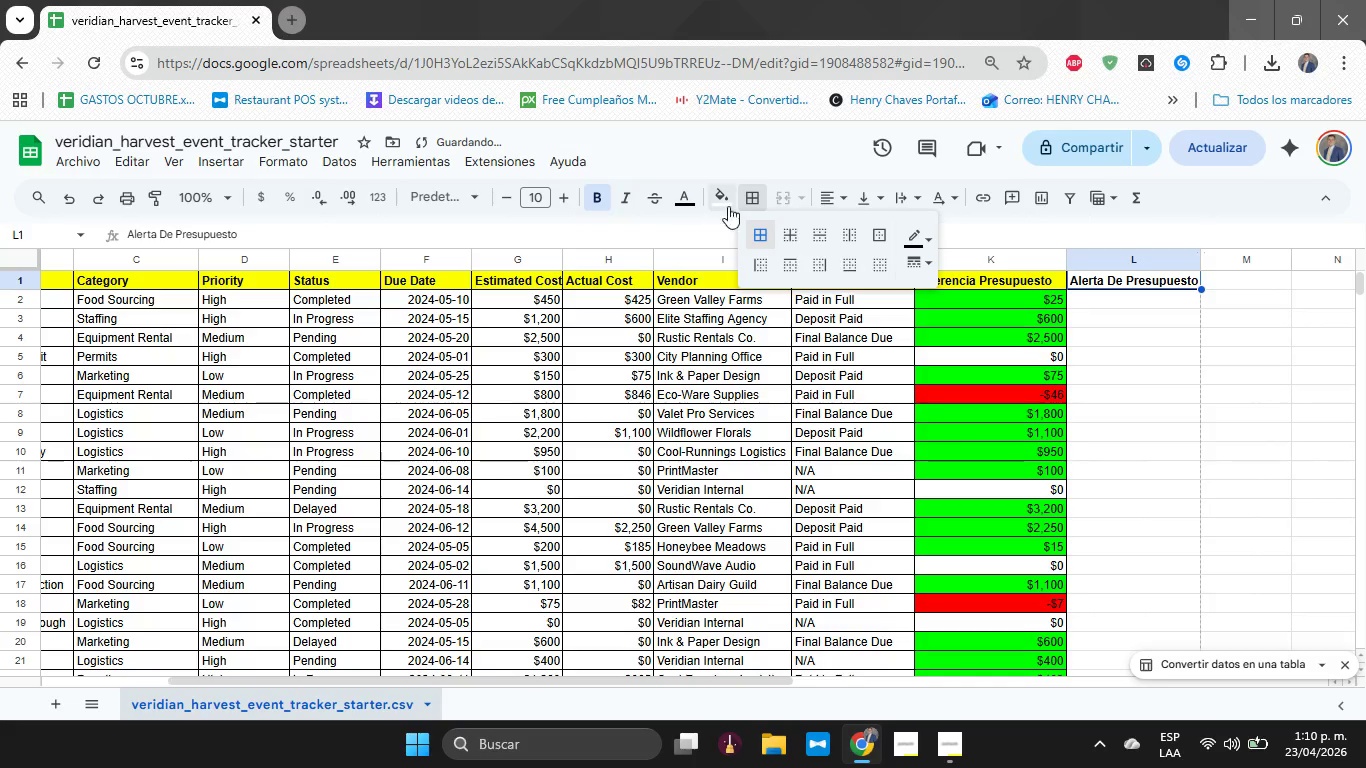 
left_click([726, 200])
 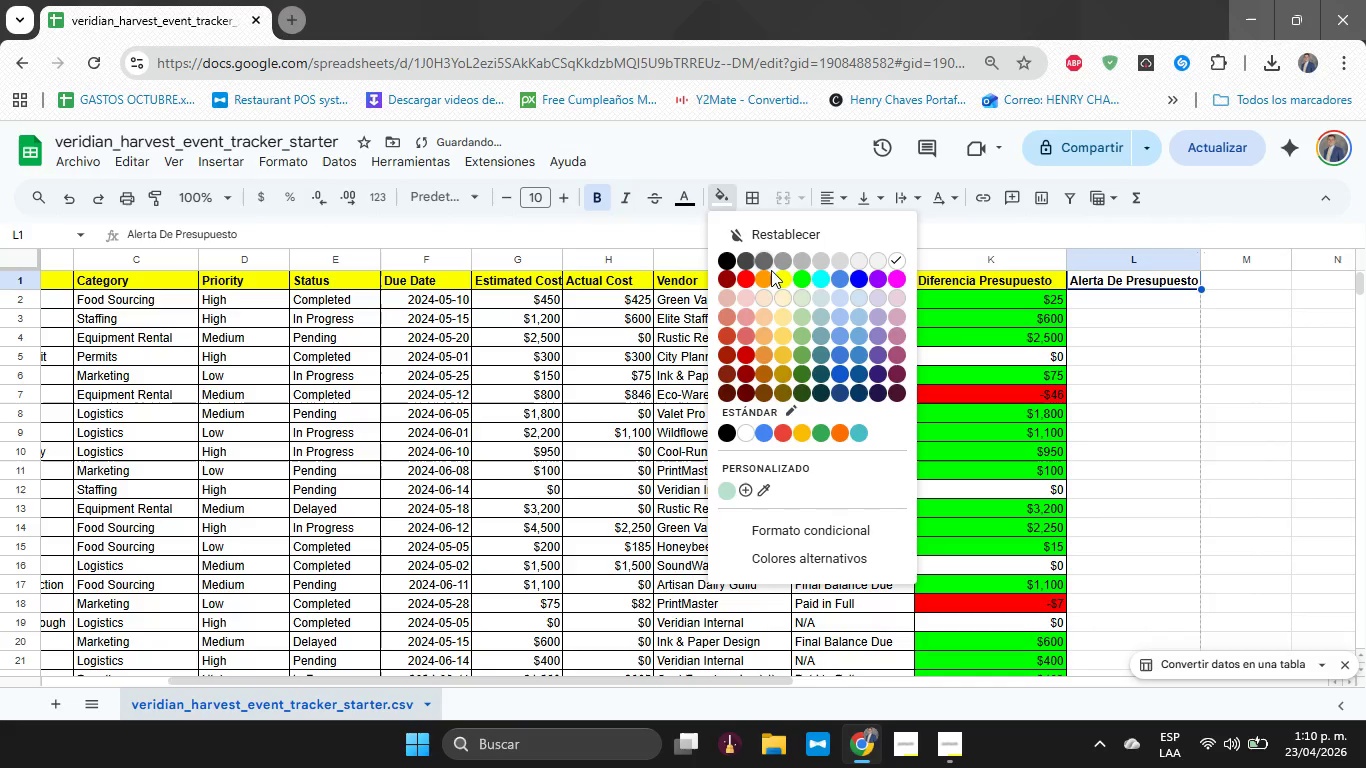 
left_click([781, 279])
 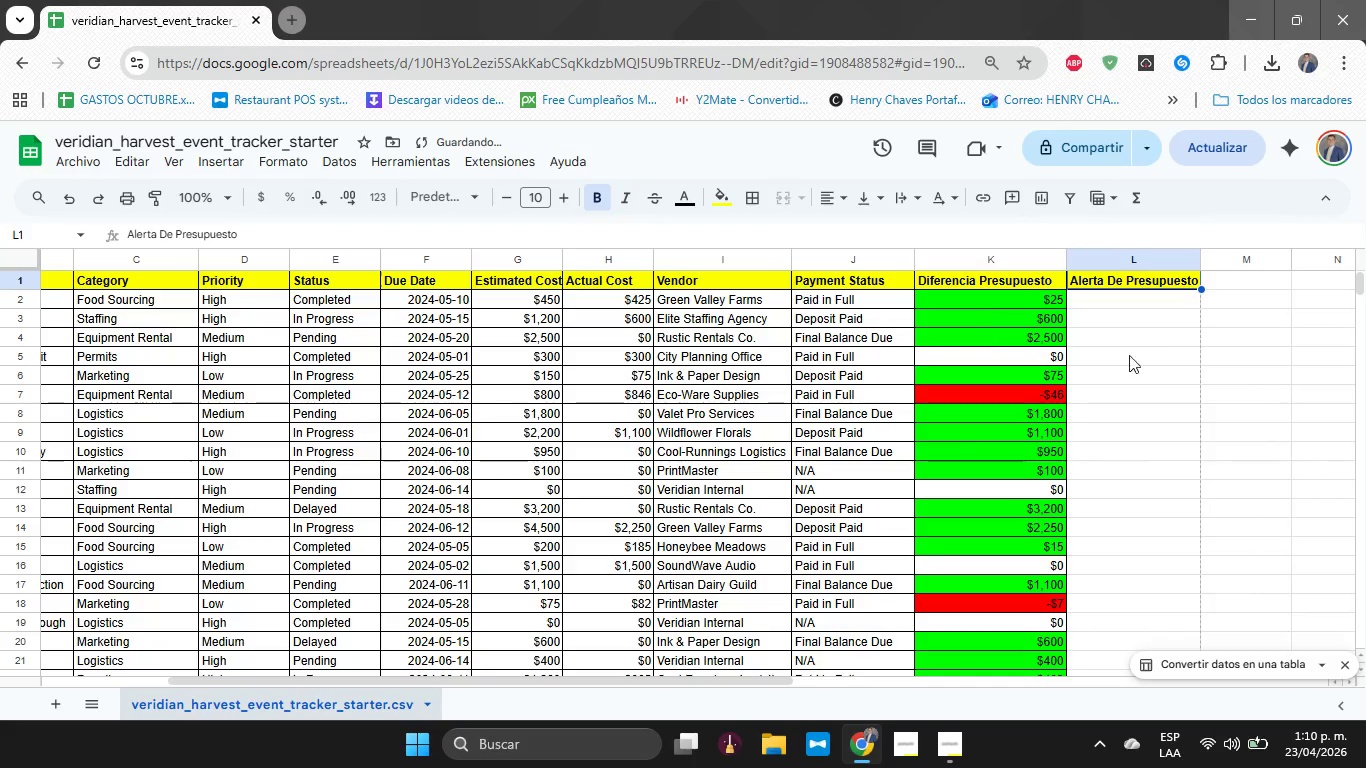 
left_click([1164, 348])
 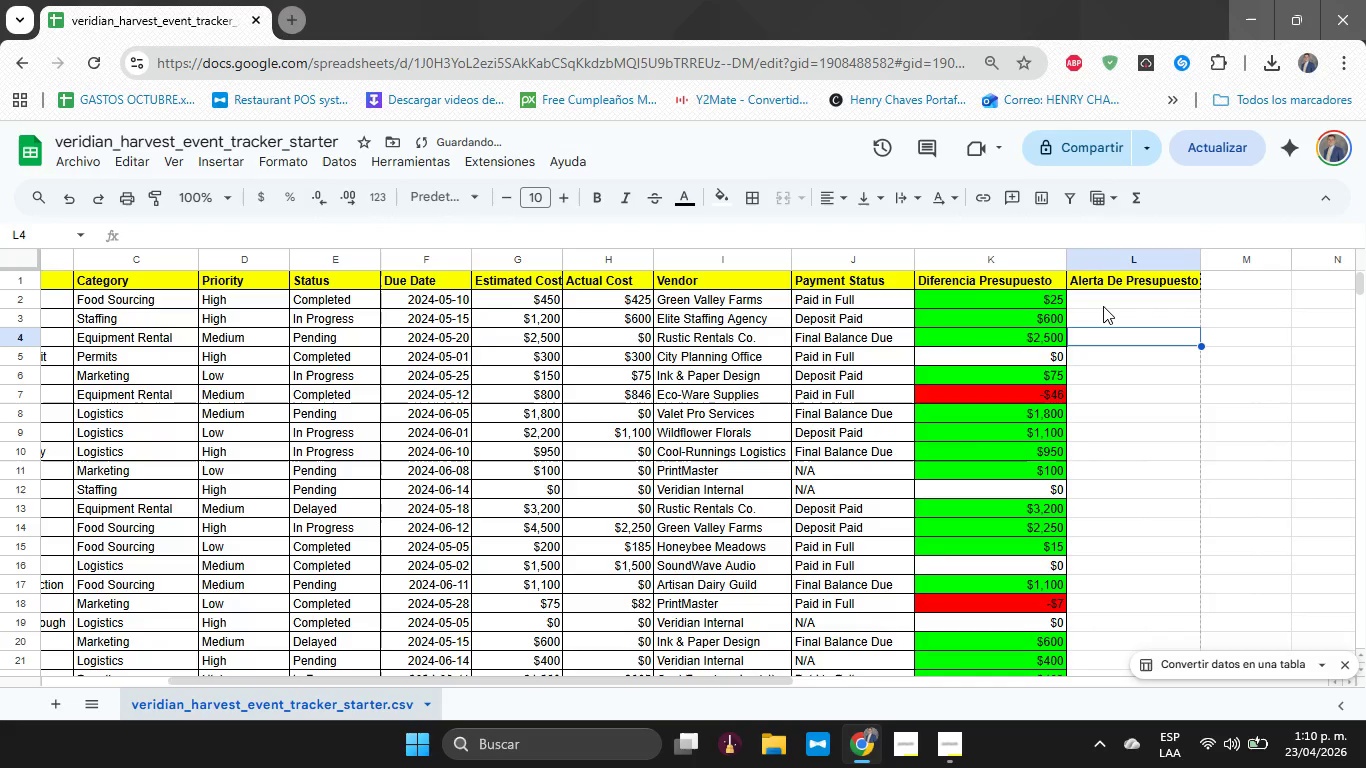 
key(Control+A)
 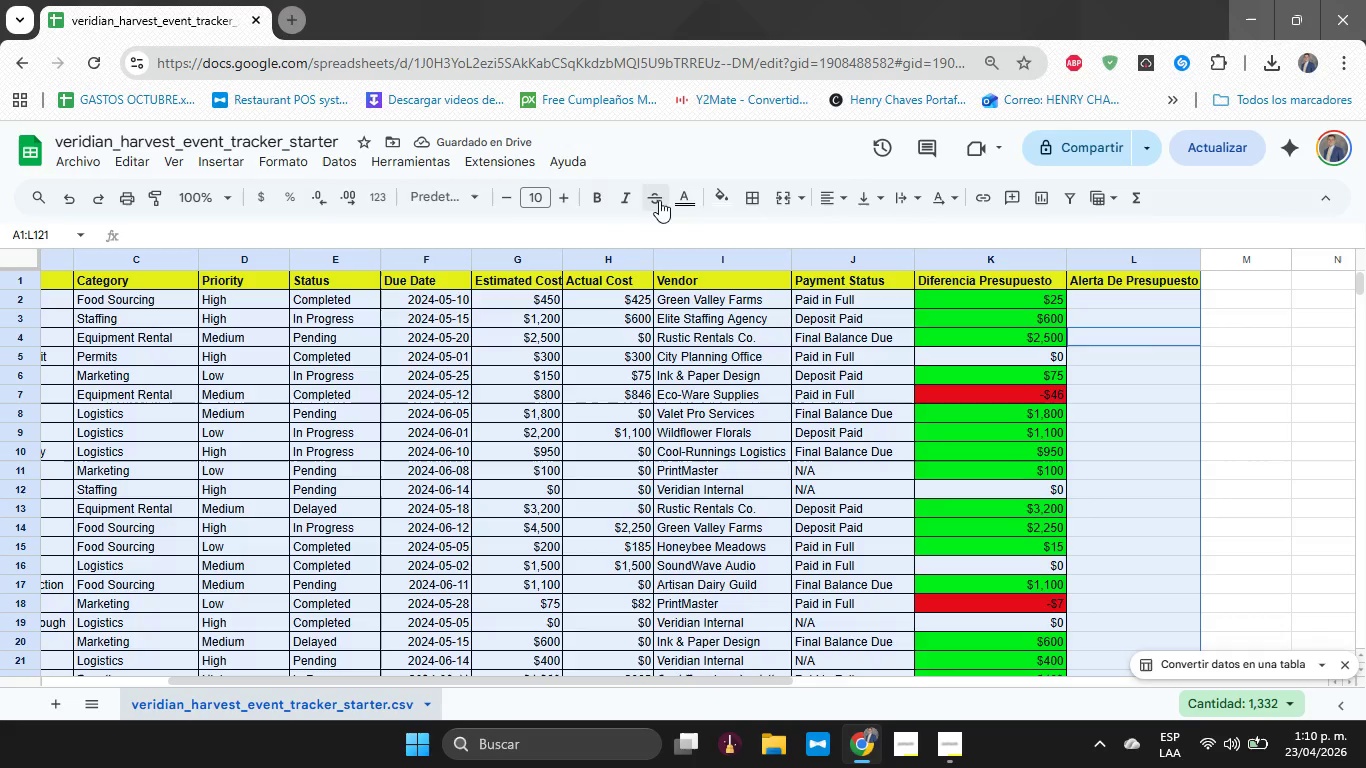 
left_click([754, 199])
 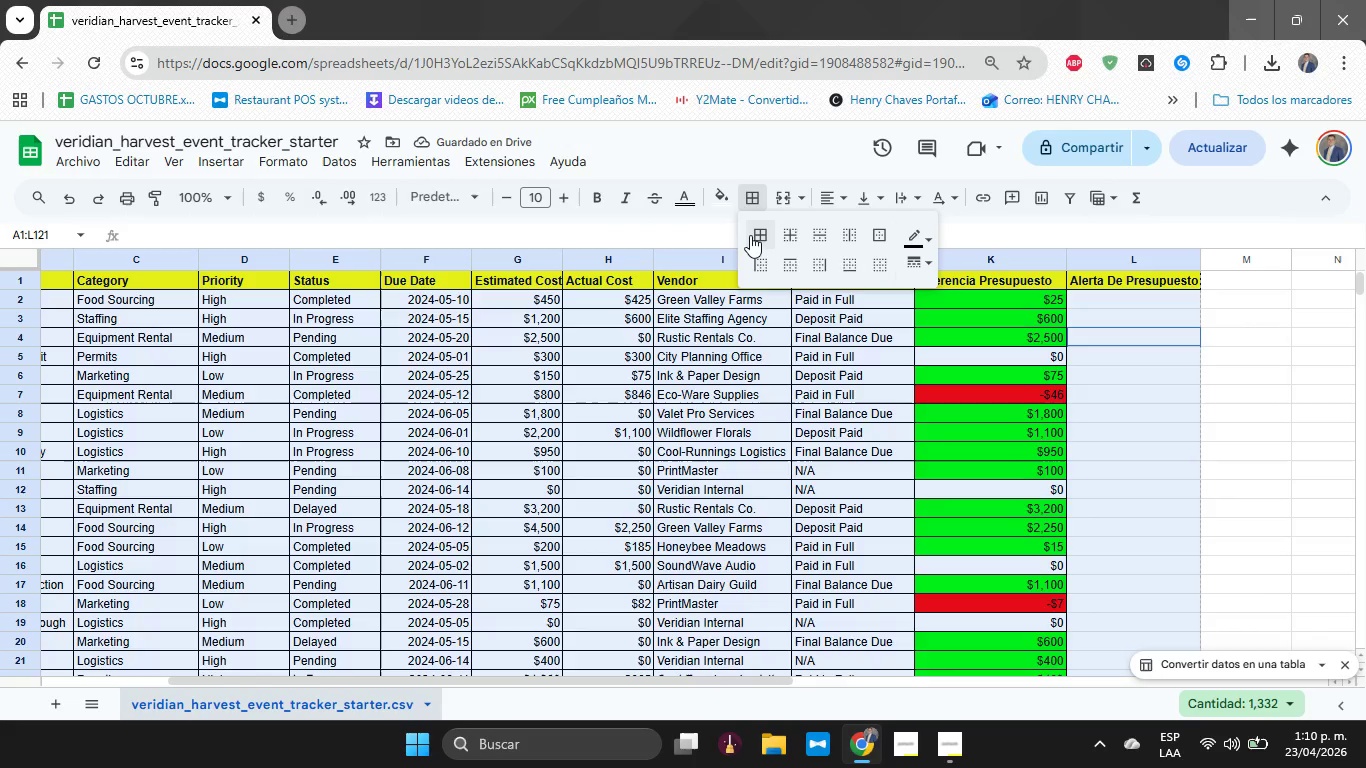 
left_click([750, 238])
 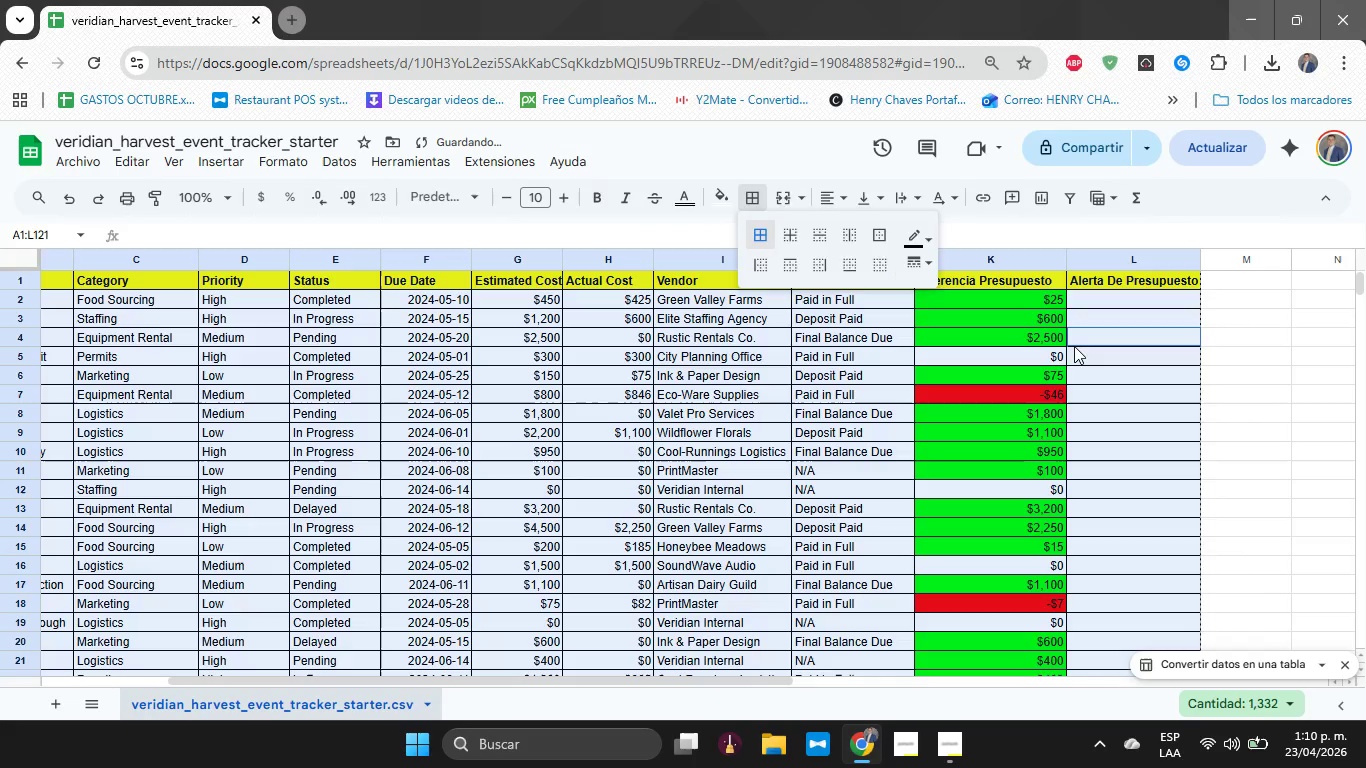 
left_click([1074, 346])
 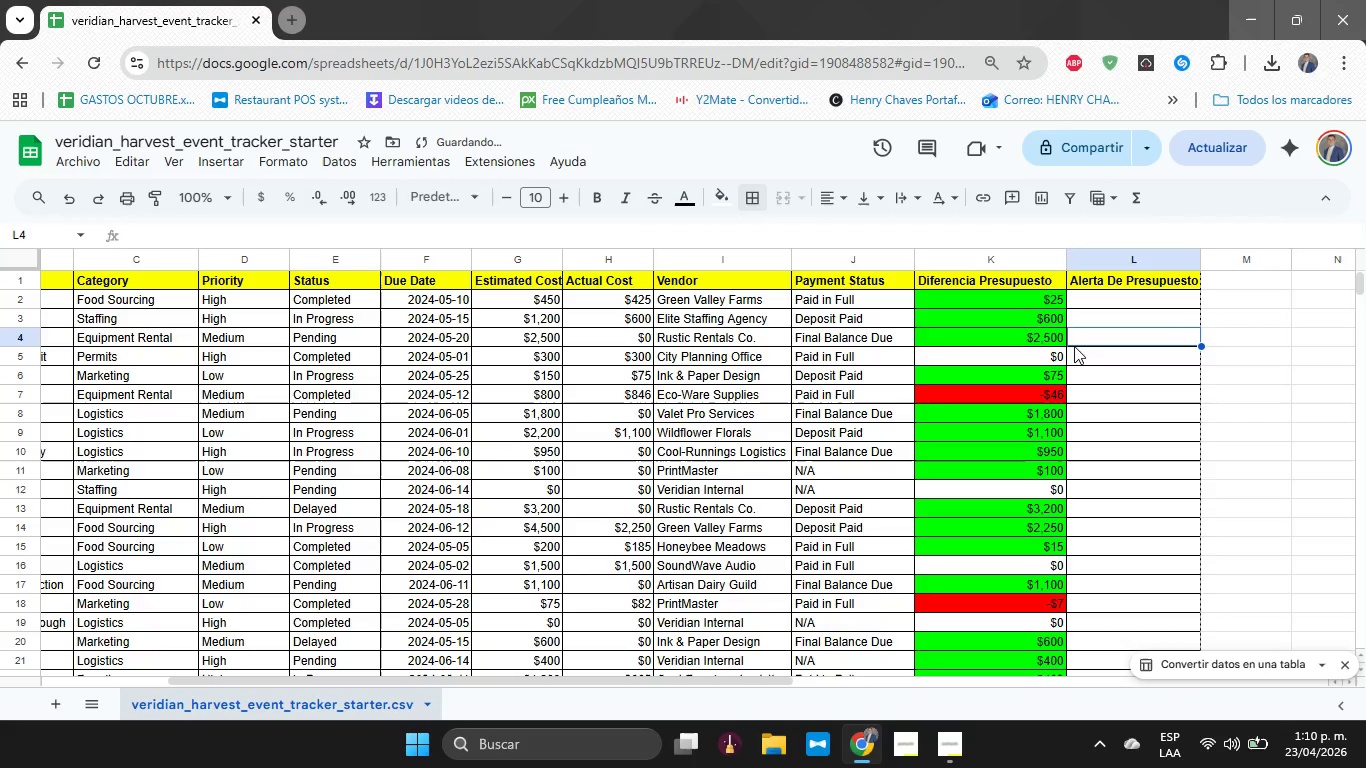 
key(ArrowUp)
 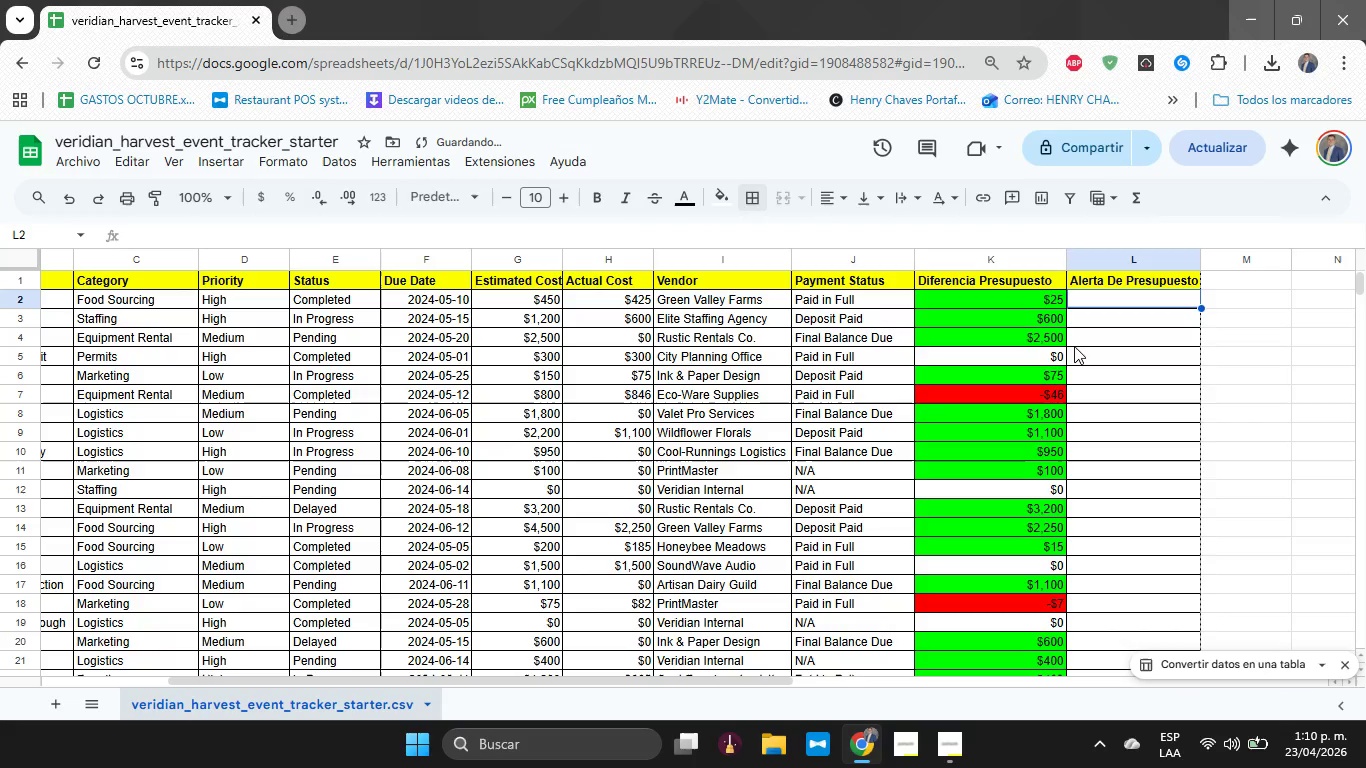 
key(ArrowUp)
 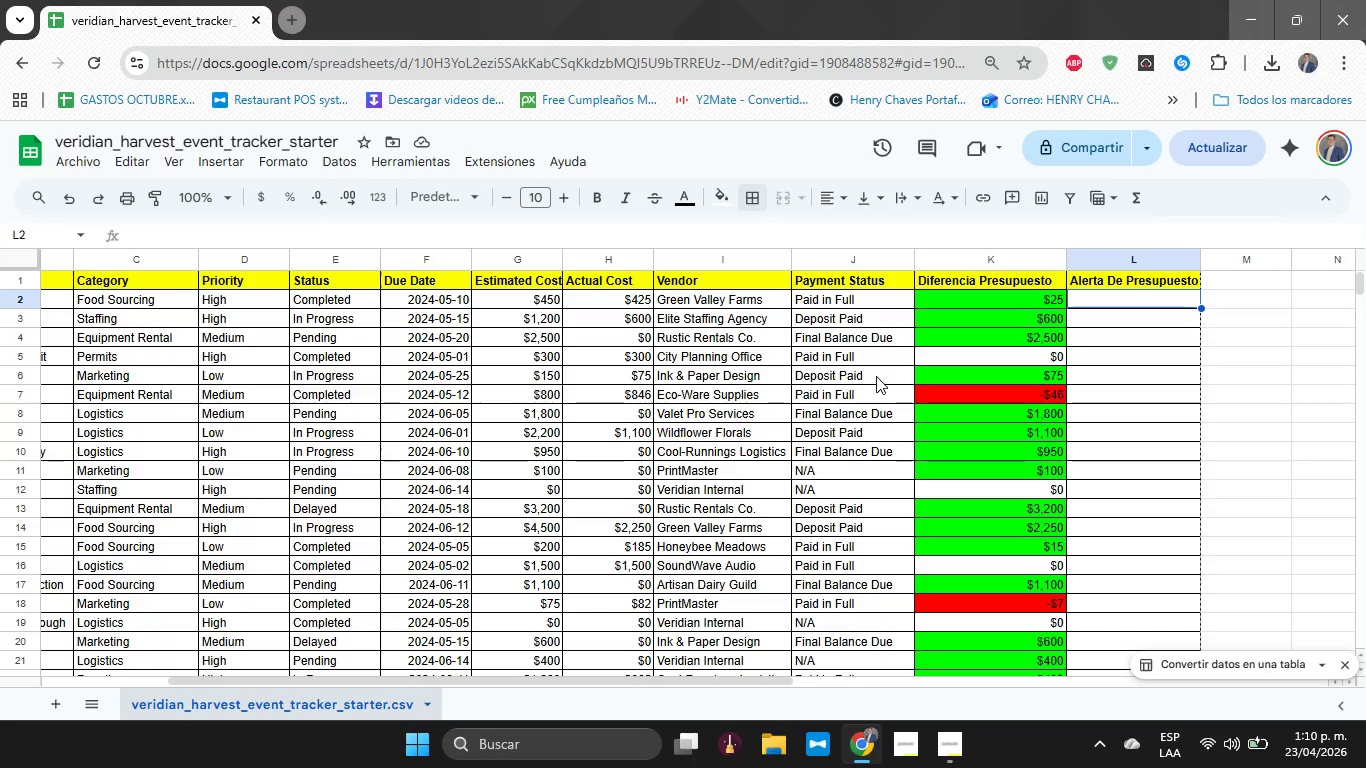 
wait(5.28)
 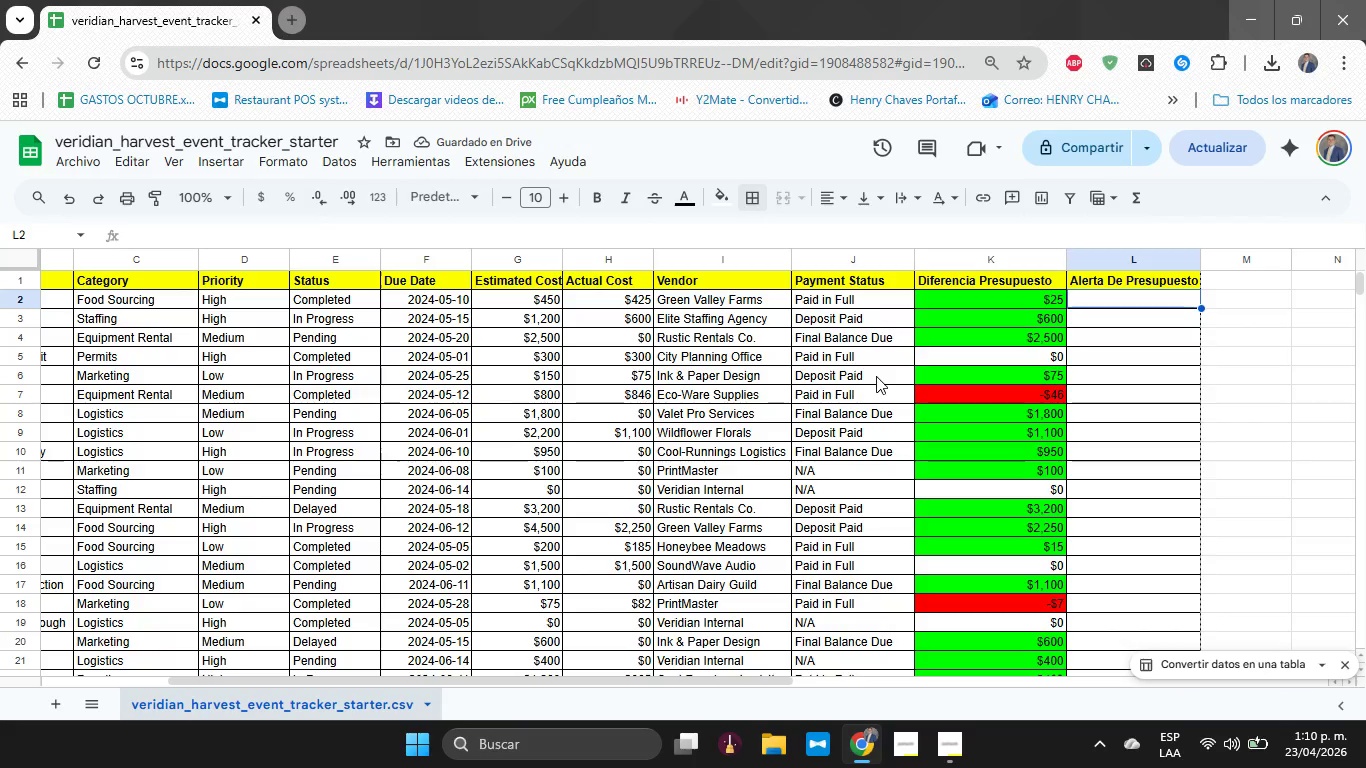 
type()IF*K2[Break]0,@Excedo)
key(Backspace)
key(Backspace)
key(Backspace)
type(edoc)
key(Backspace)
key(Backspace)
type(ido@,@OK@()
 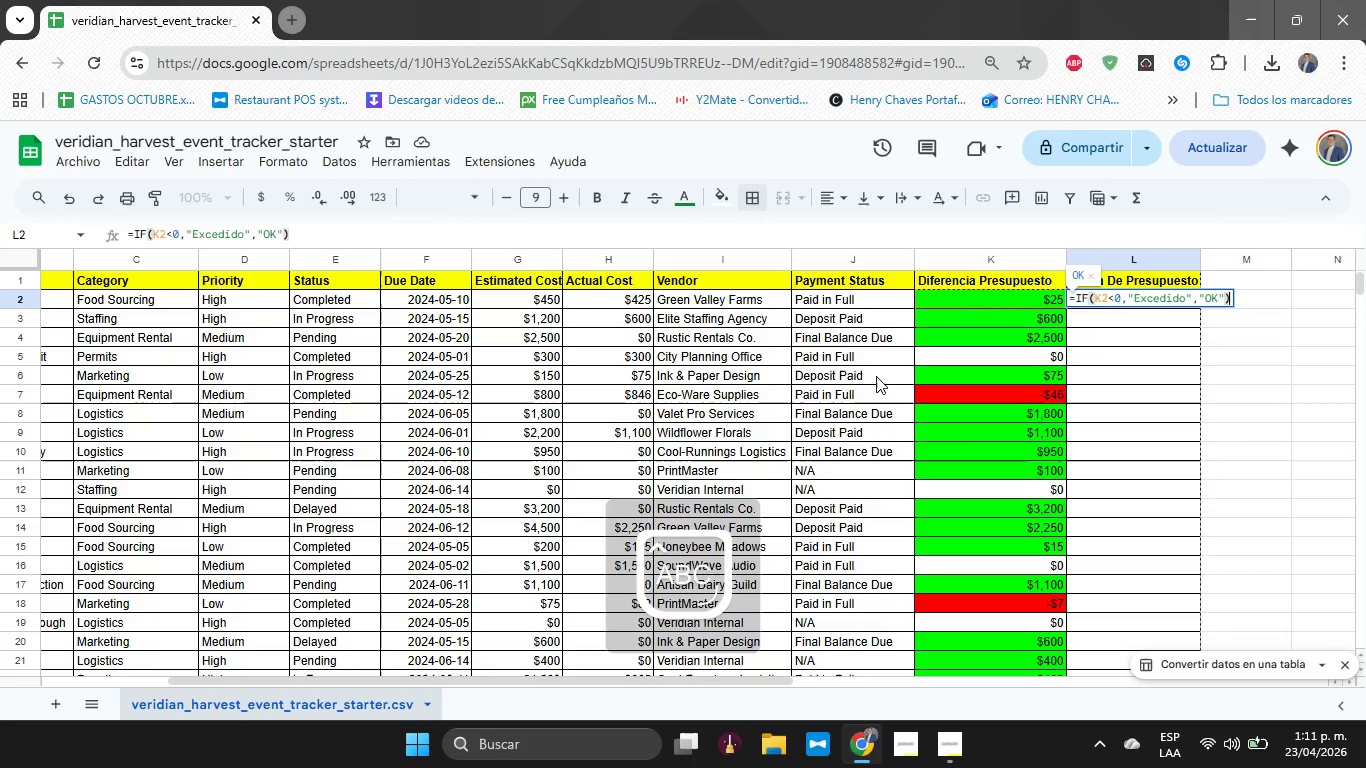 
key(Enter)
 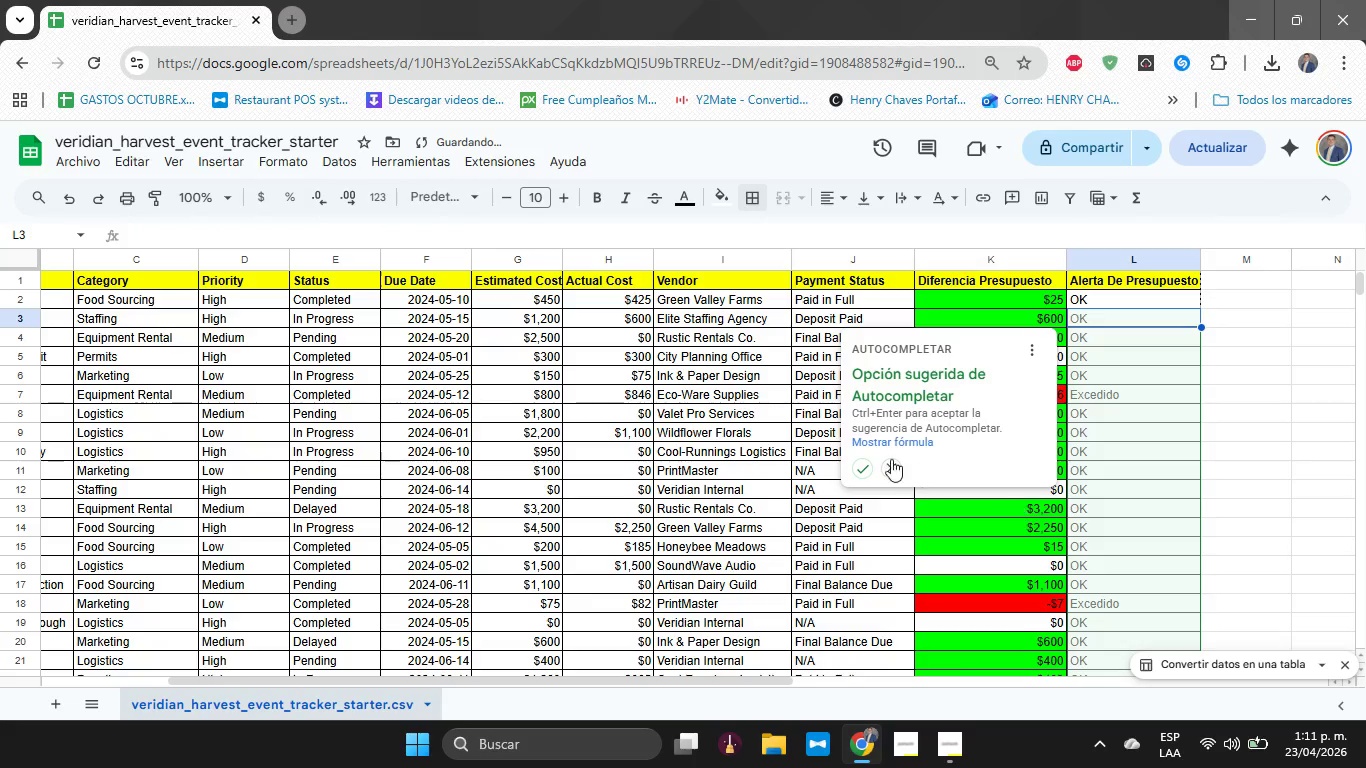 
left_click([862, 467])
 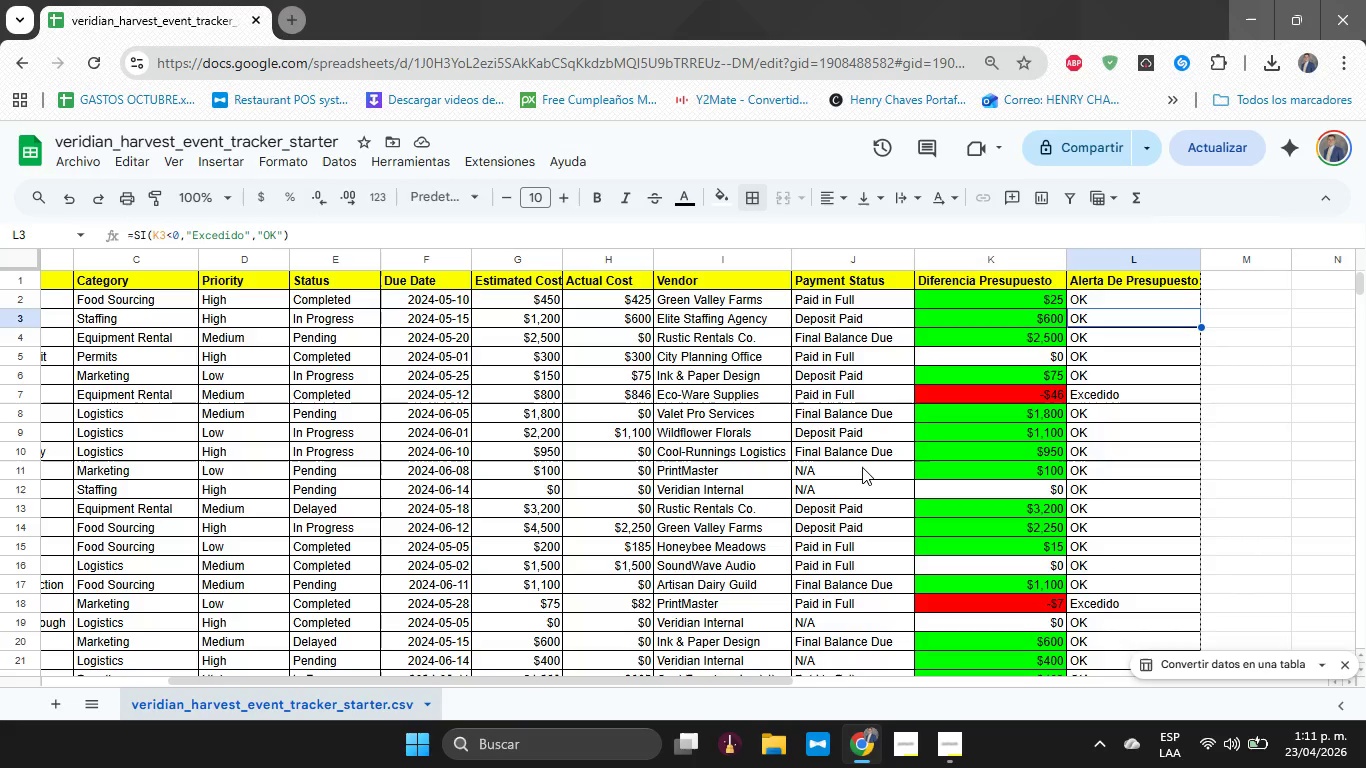 
wait(19.58)
 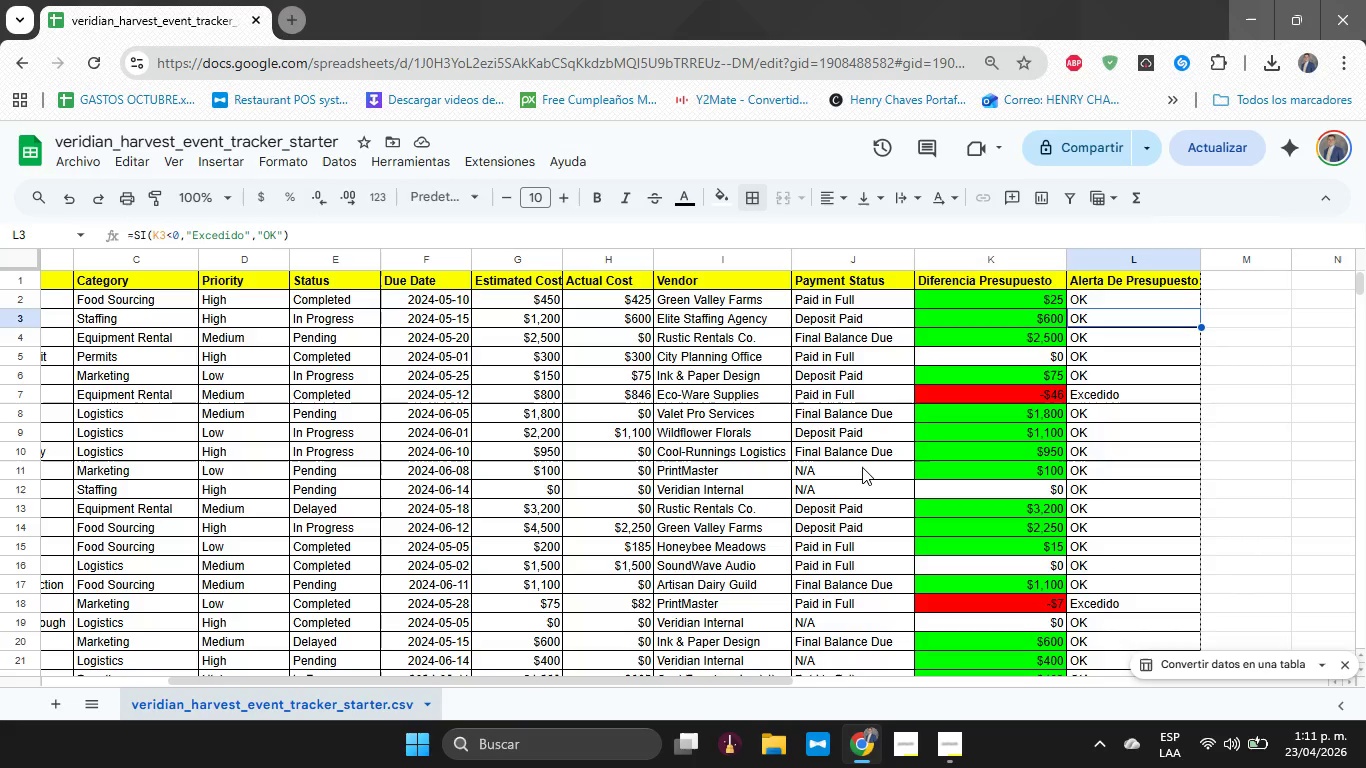 
left_click([744, 278])
 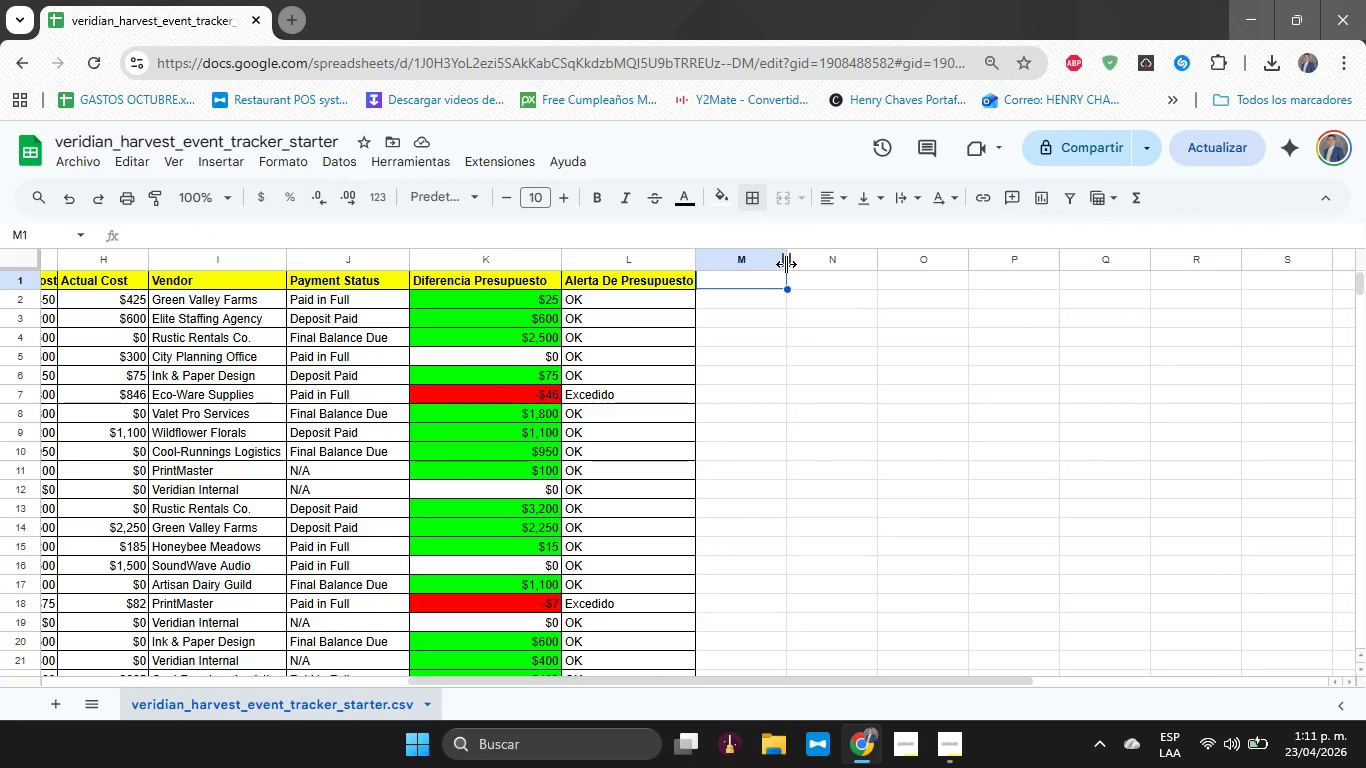 
left_click_drag(start_coordinate=[786, 264], to_coordinate=[805, 271])
 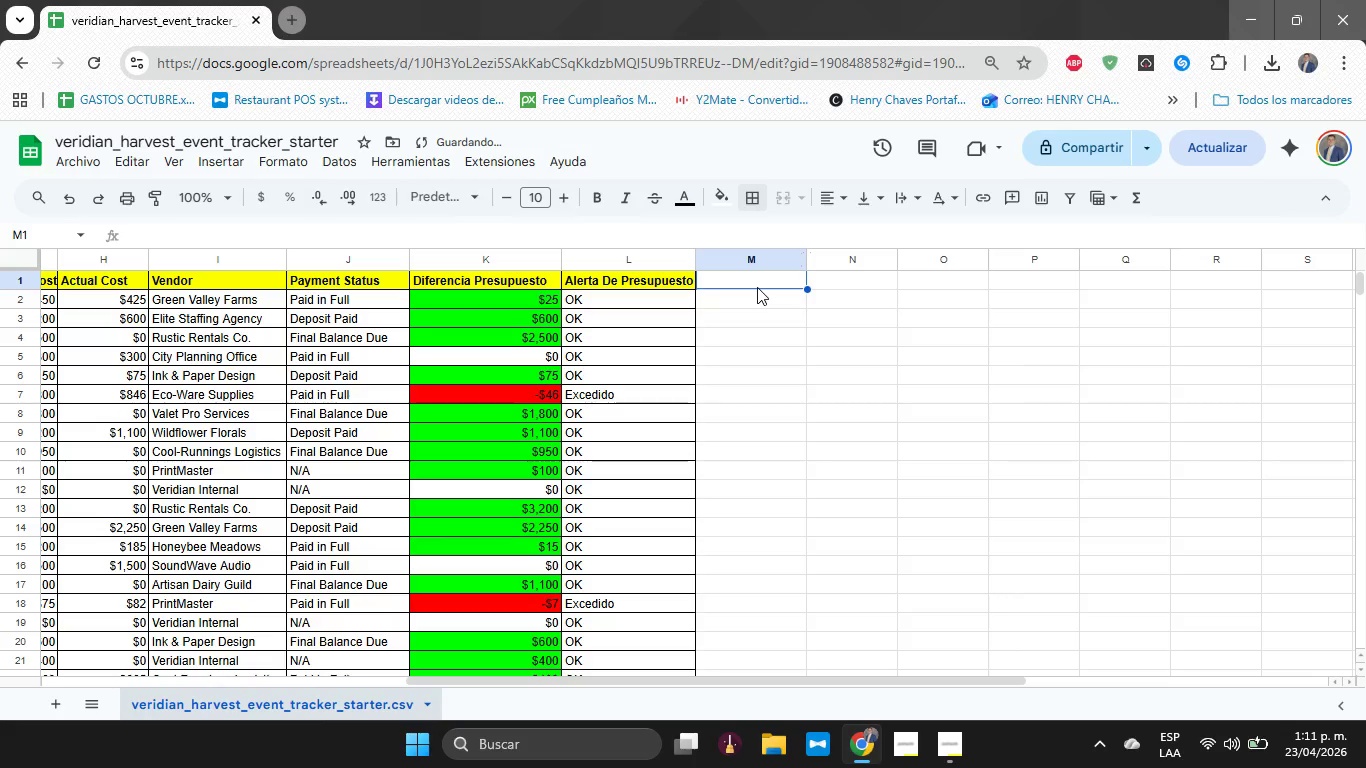 
left_click([757, 287])
 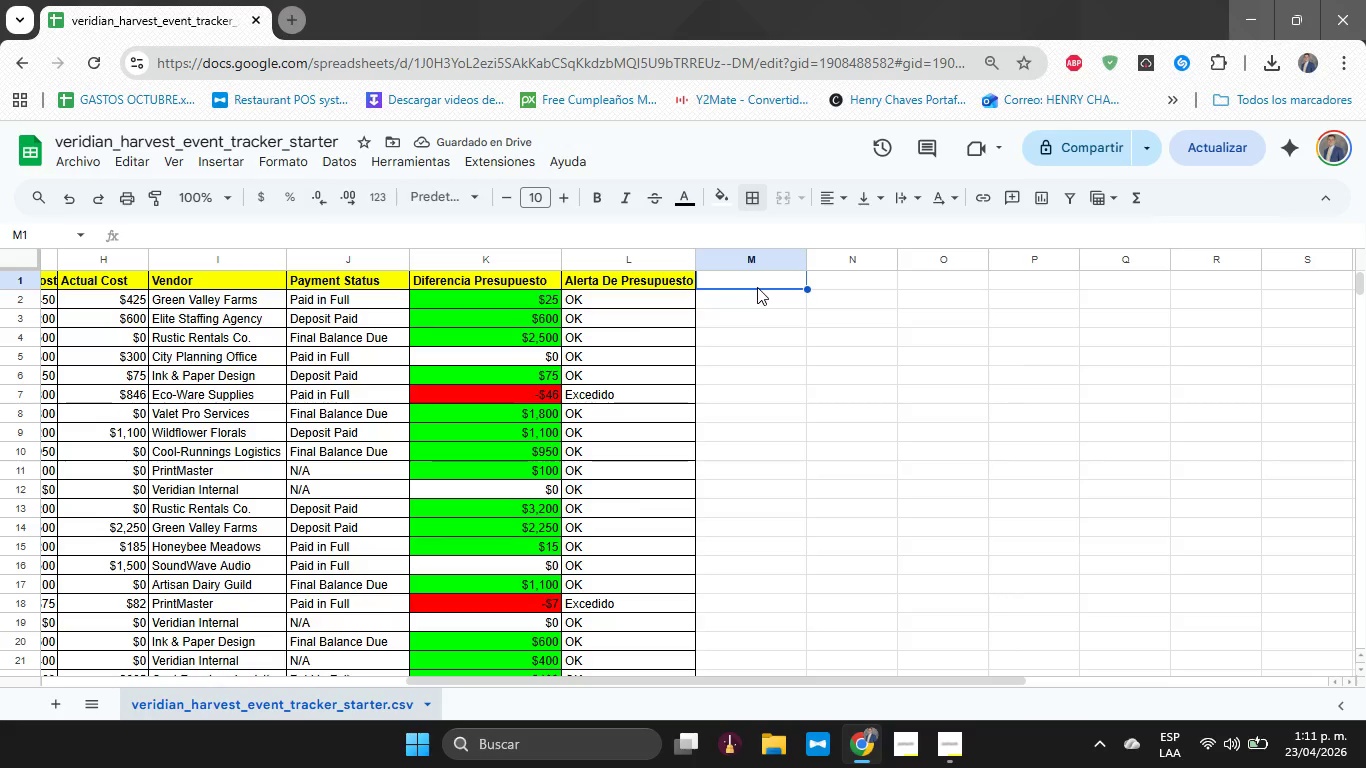 
type(a)
key(Backspace)
type(ALERTA La)
key(Backspace)
type(Alerta De Tareas Vencidas)
 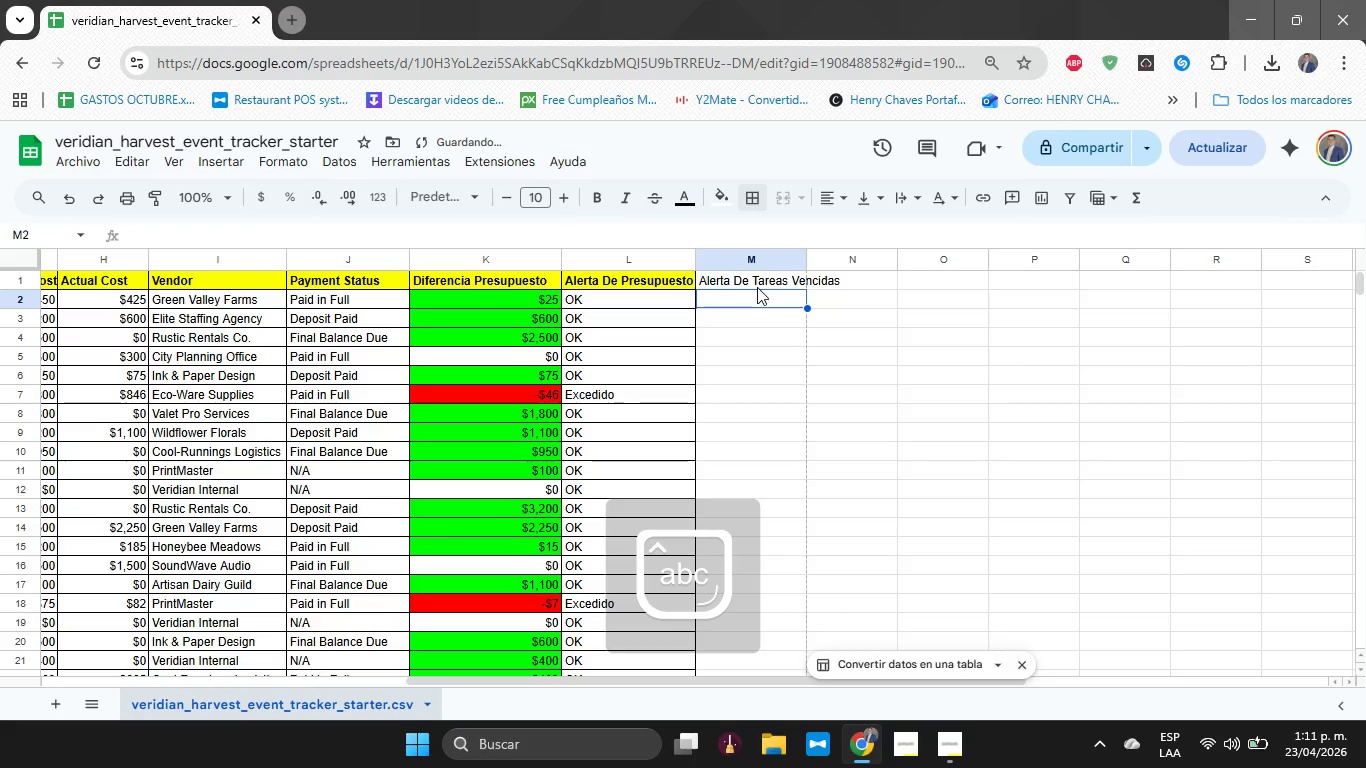 
key(Enter)
 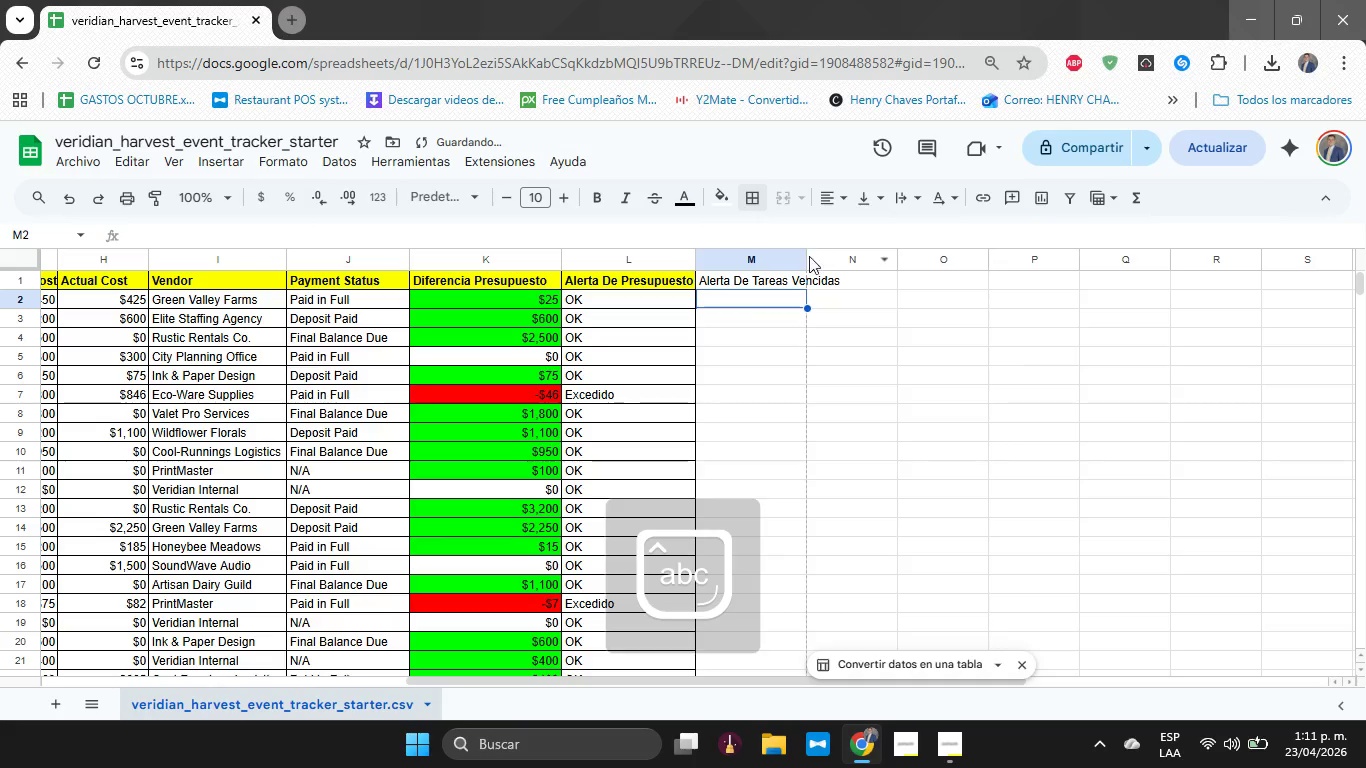 
left_click_drag(start_coordinate=[807, 256], to_coordinate=[837, 288])
 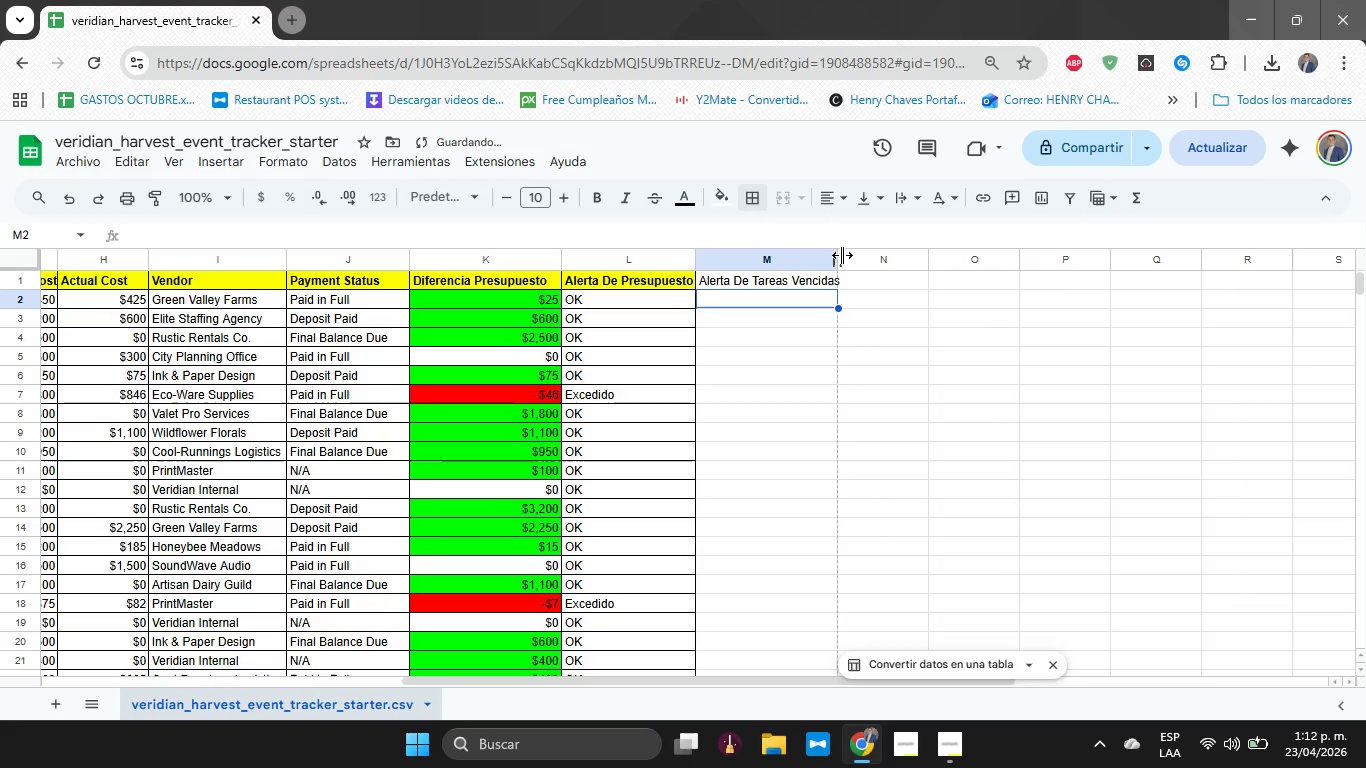 
left_click_drag(start_coordinate=[842, 255], to_coordinate=[855, 259])
 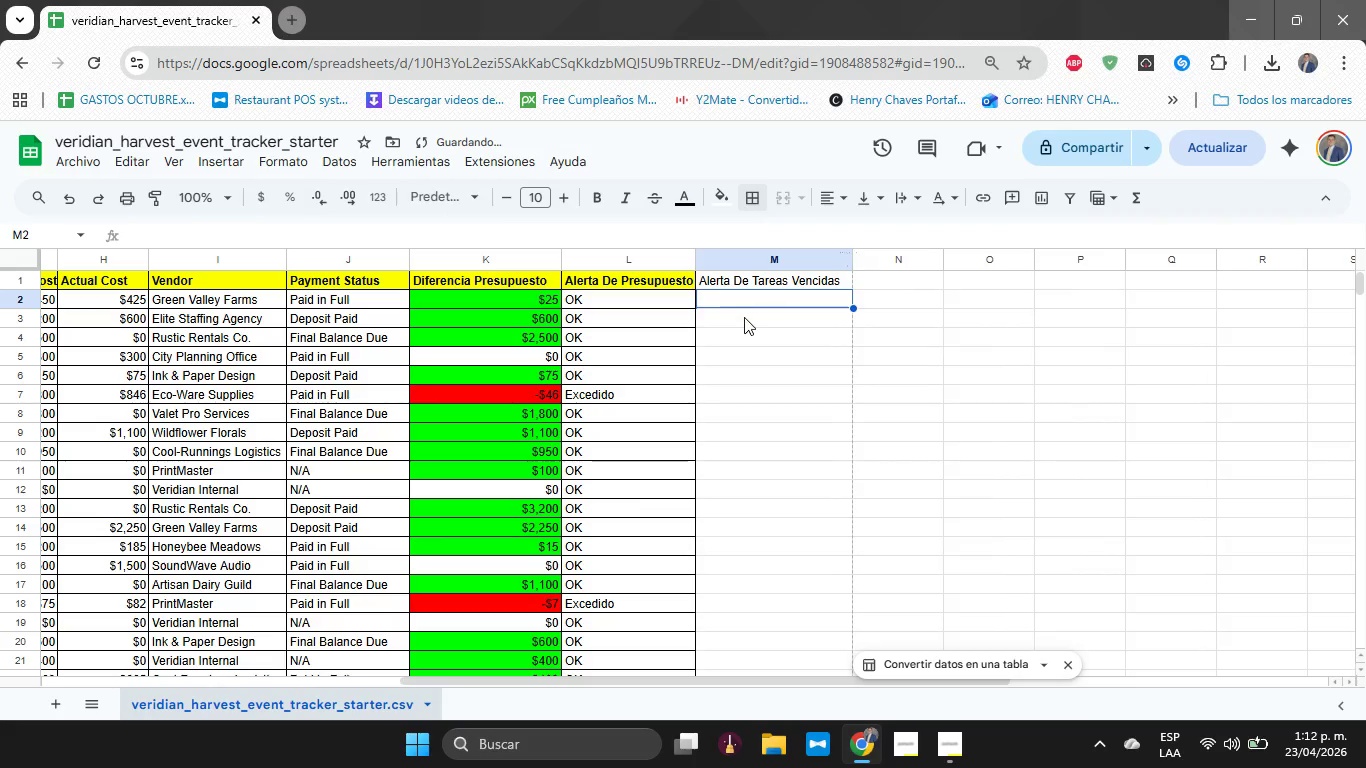 
left_click([743, 317])
 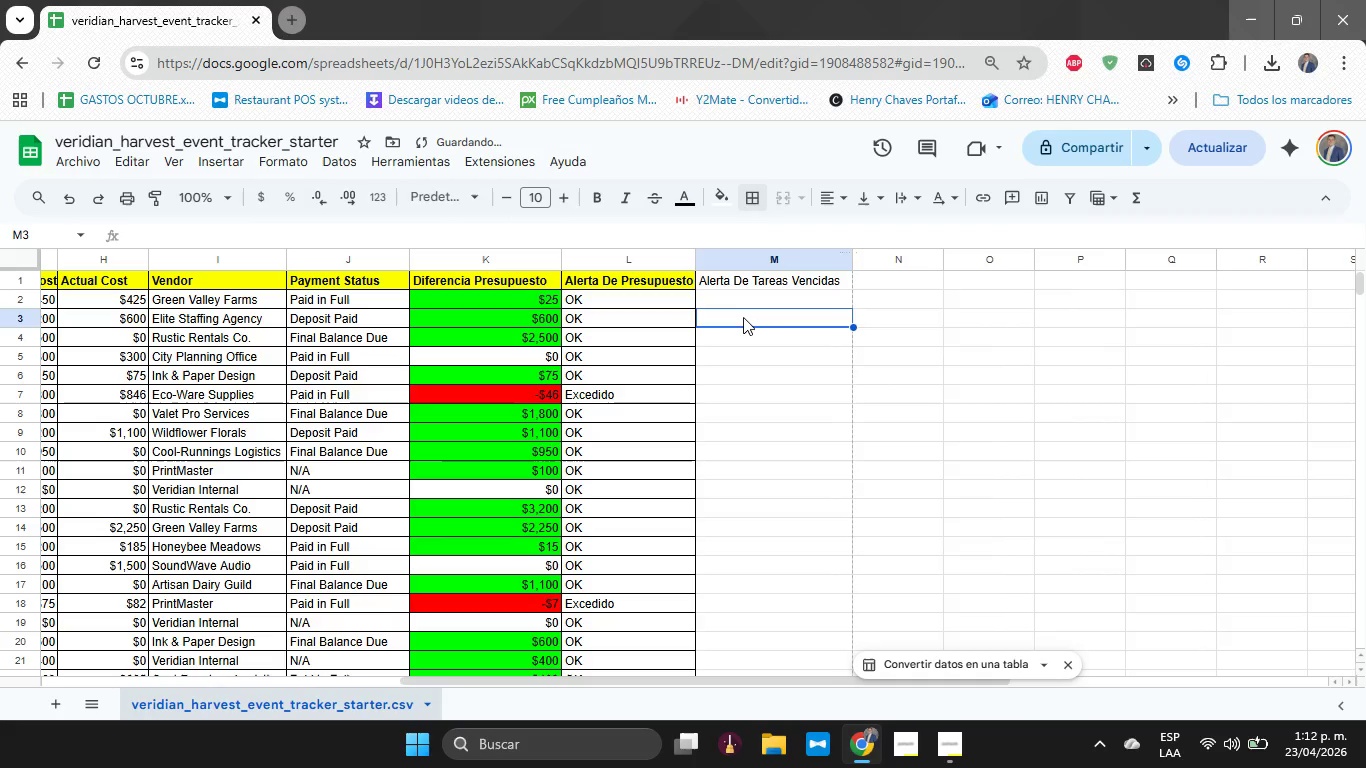 
key(Control+A)
 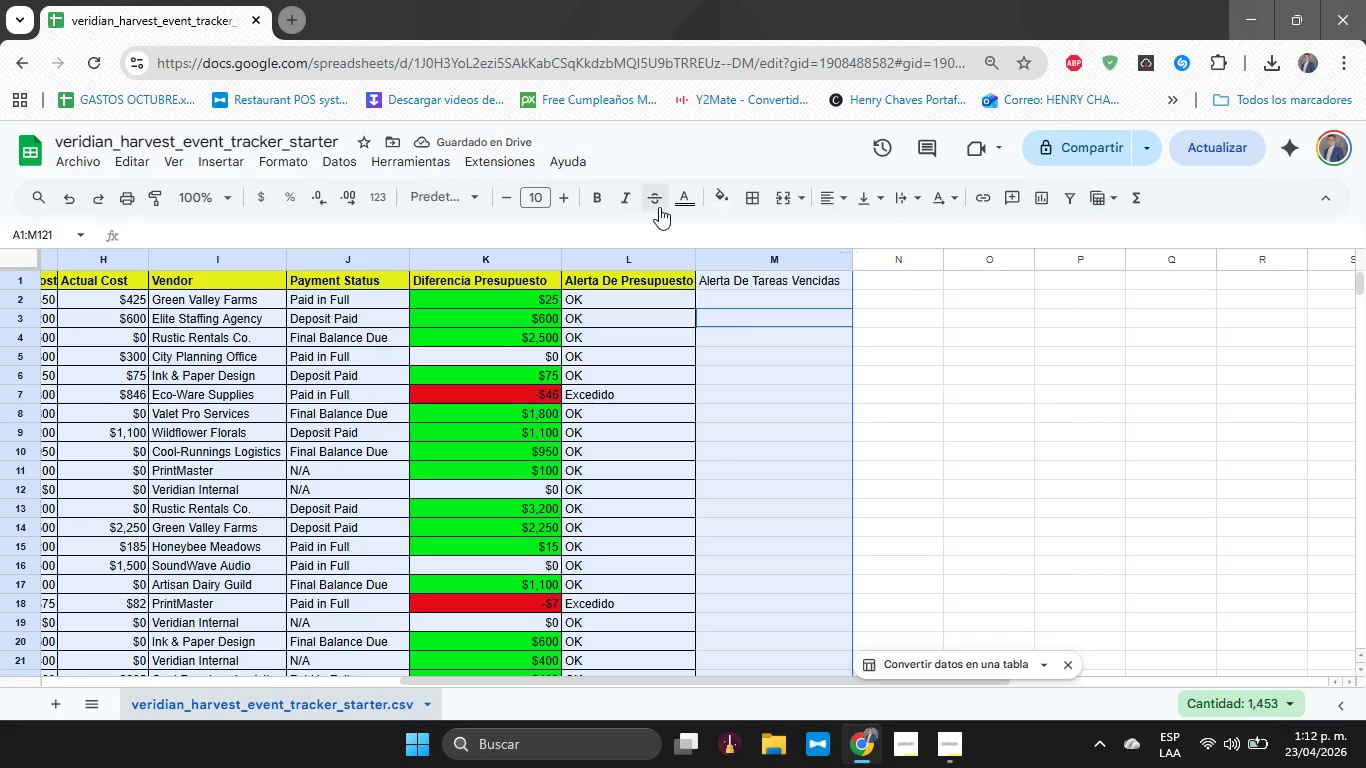 
left_click([747, 197])
 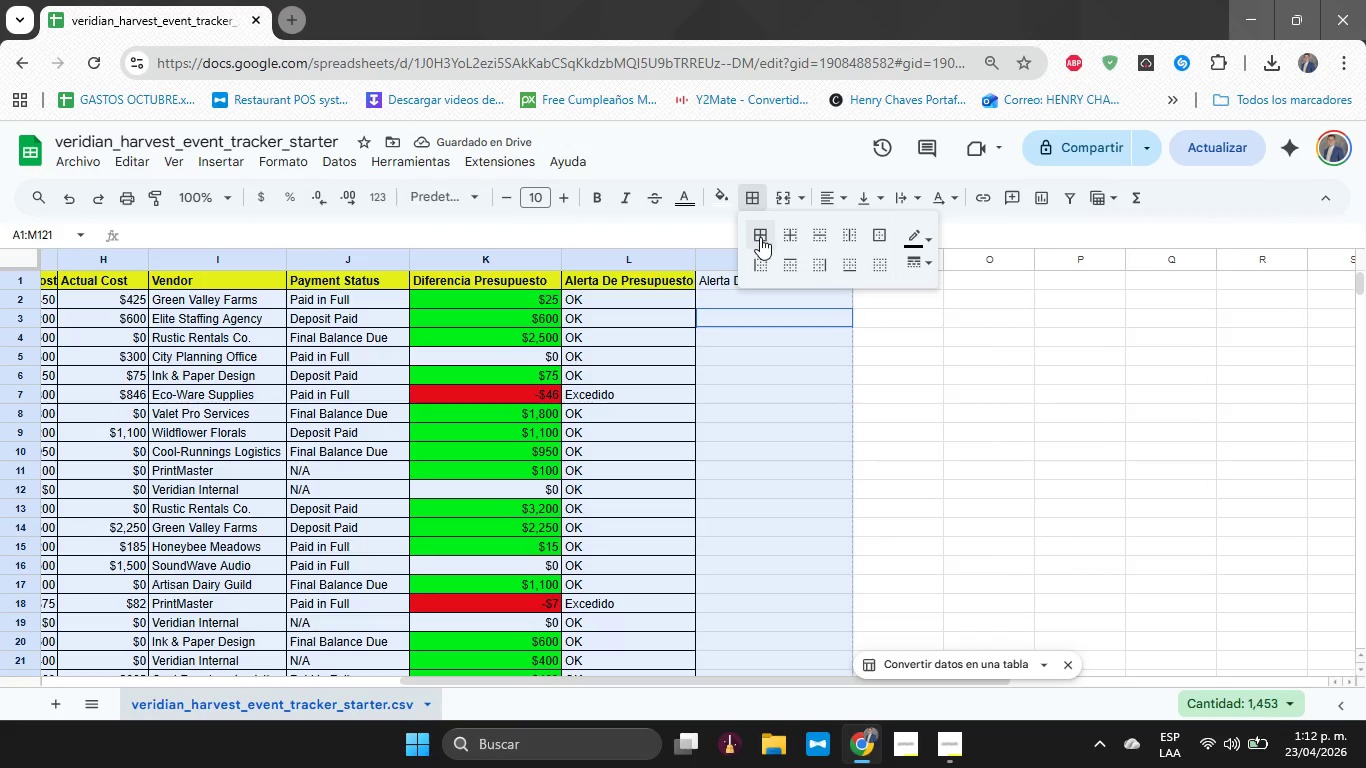 
left_click([761, 237])
 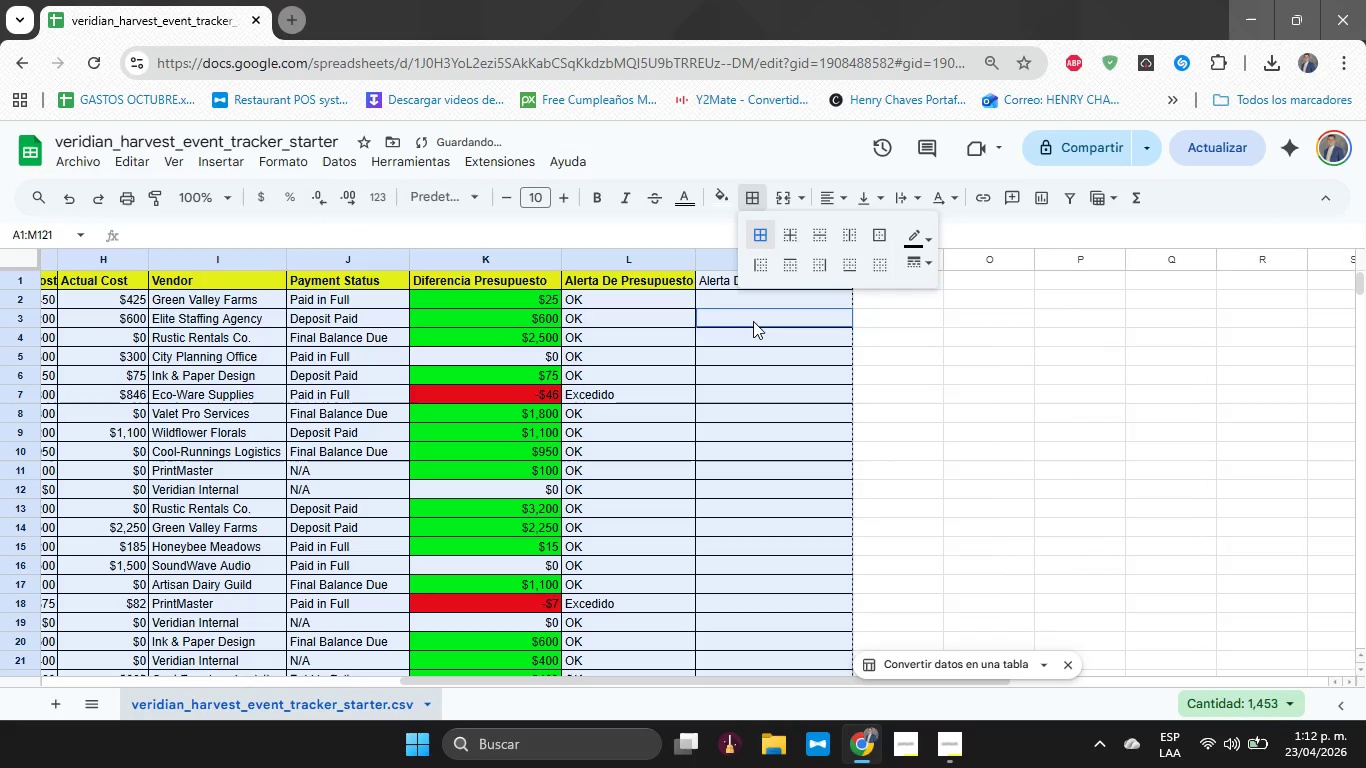 
left_click([756, 348])
 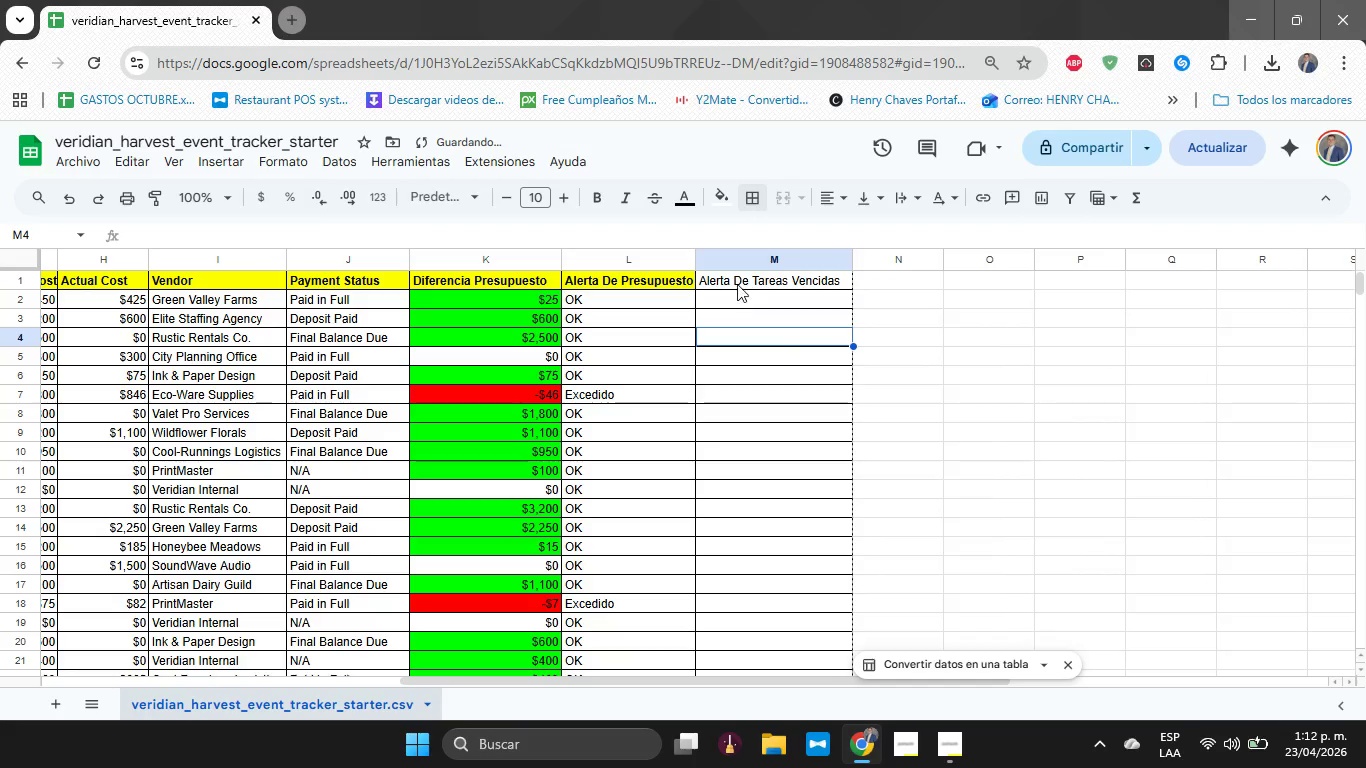 
left_click([736, 279])
 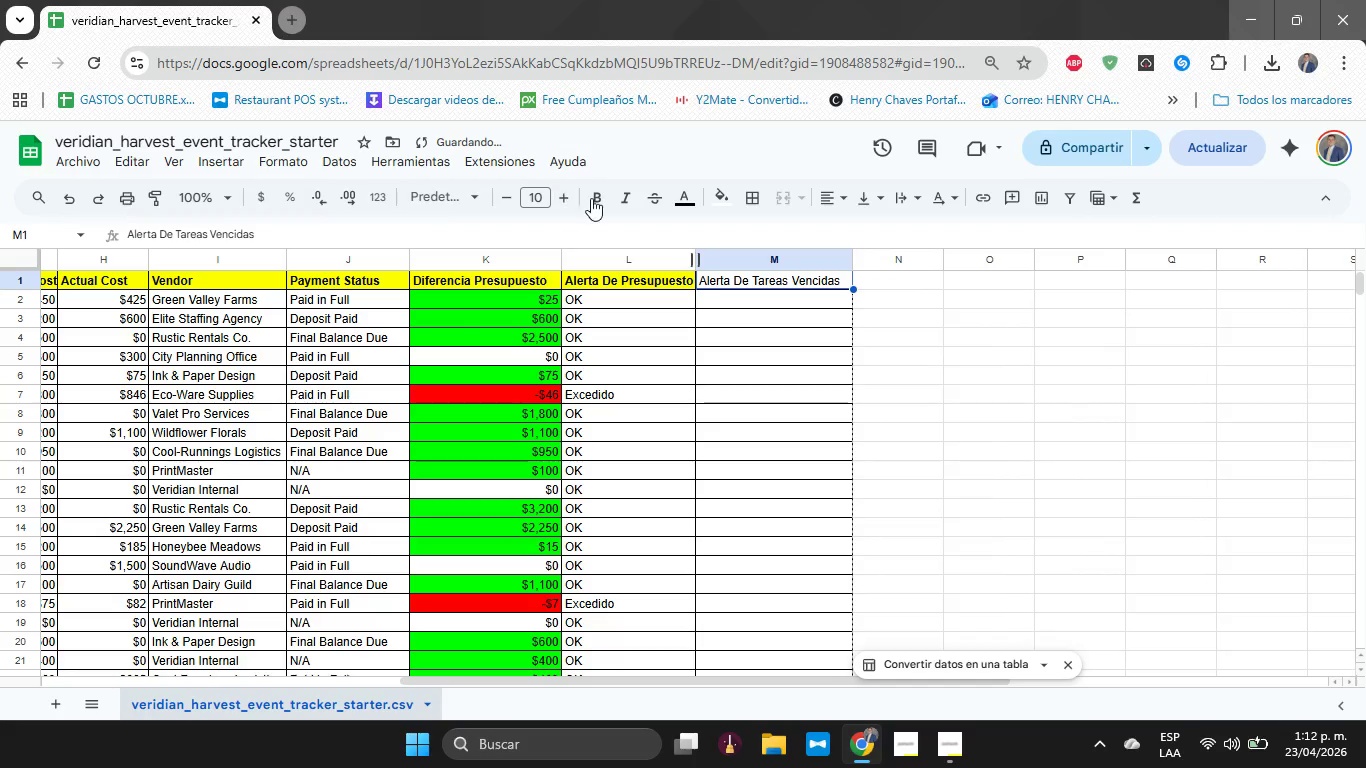 
left_click([598, 202])
 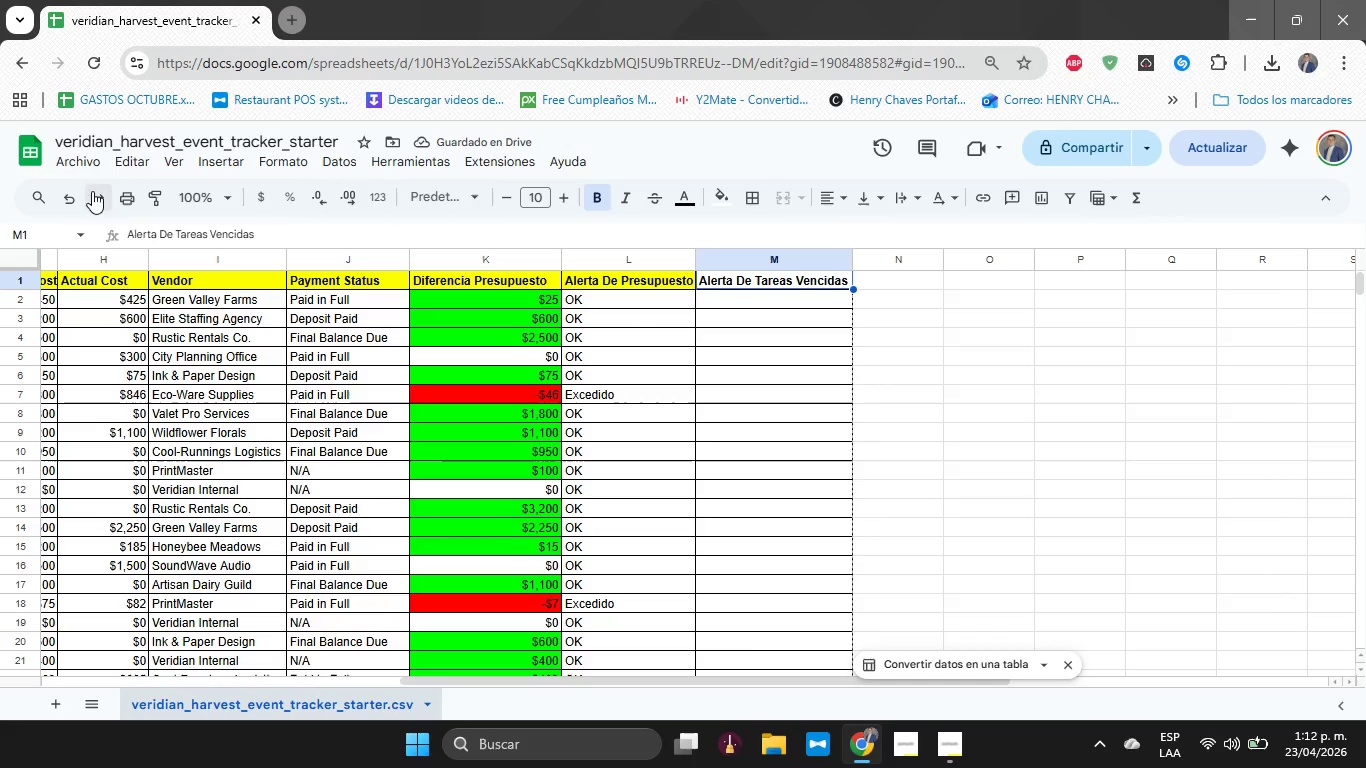 
left_click([721, 210])
 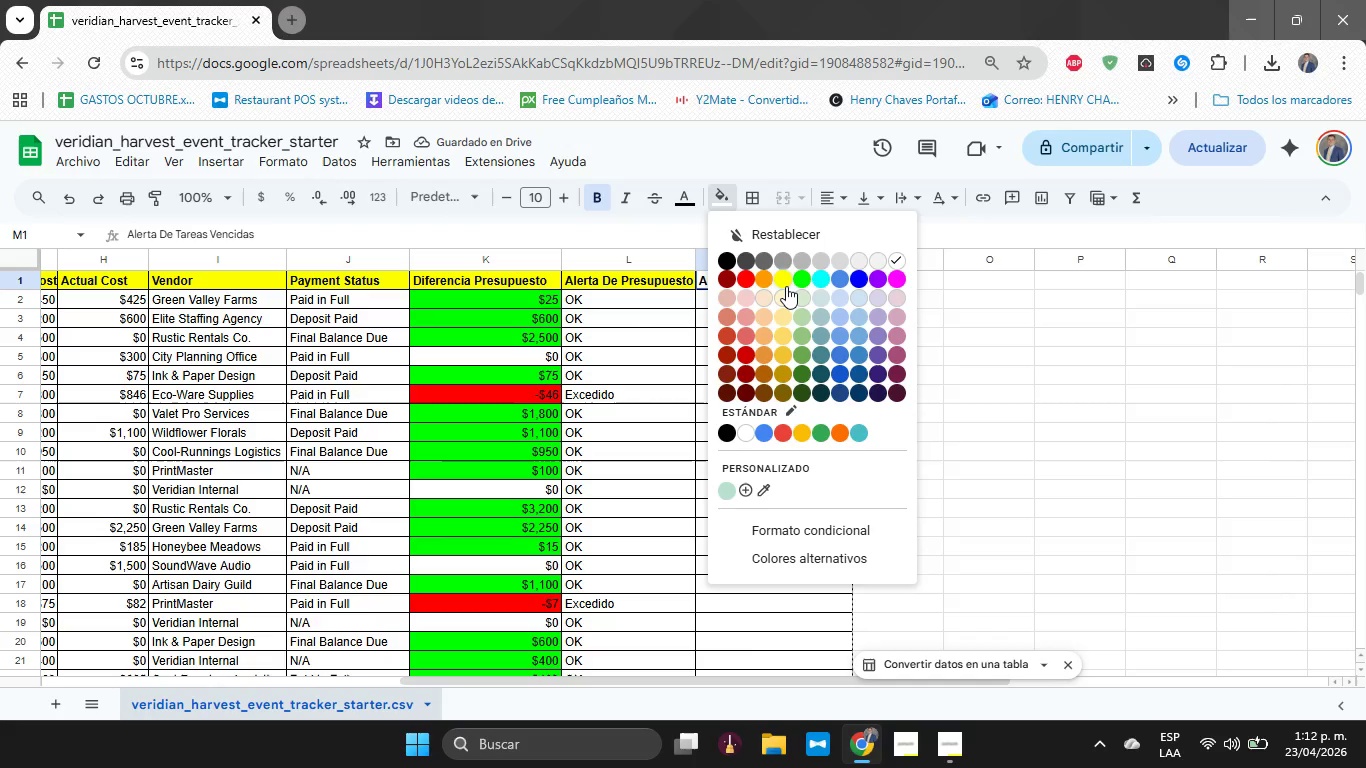 
left_click([786, 281])
 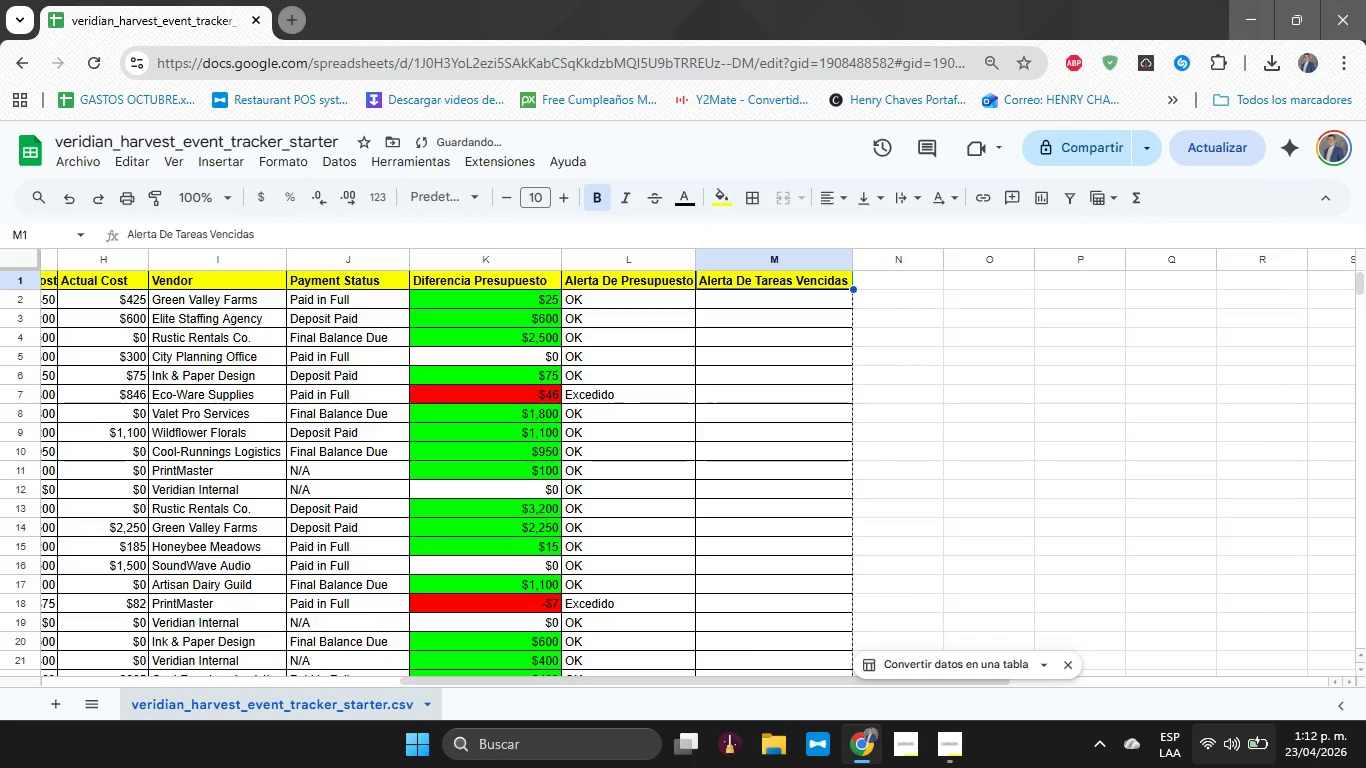 
left_click([1288, 760])
 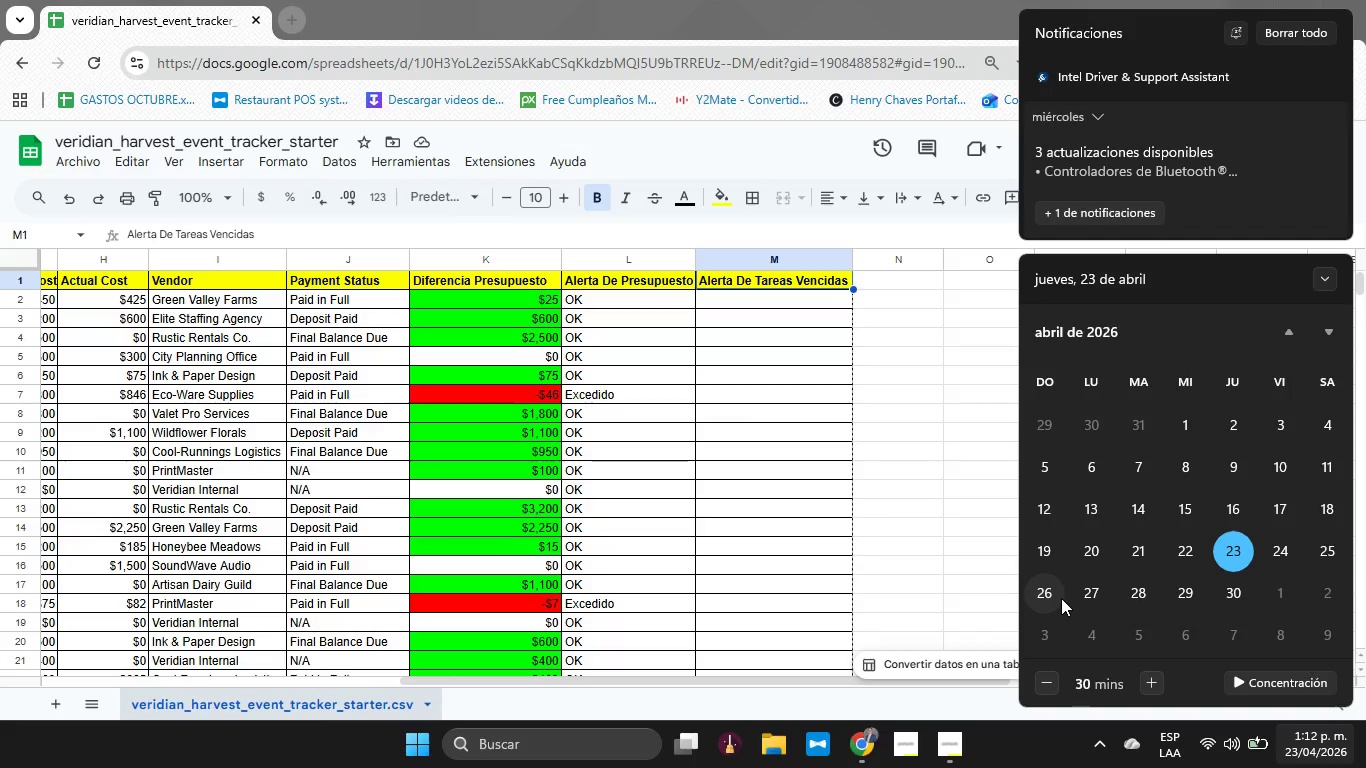 
wait(6.34)
 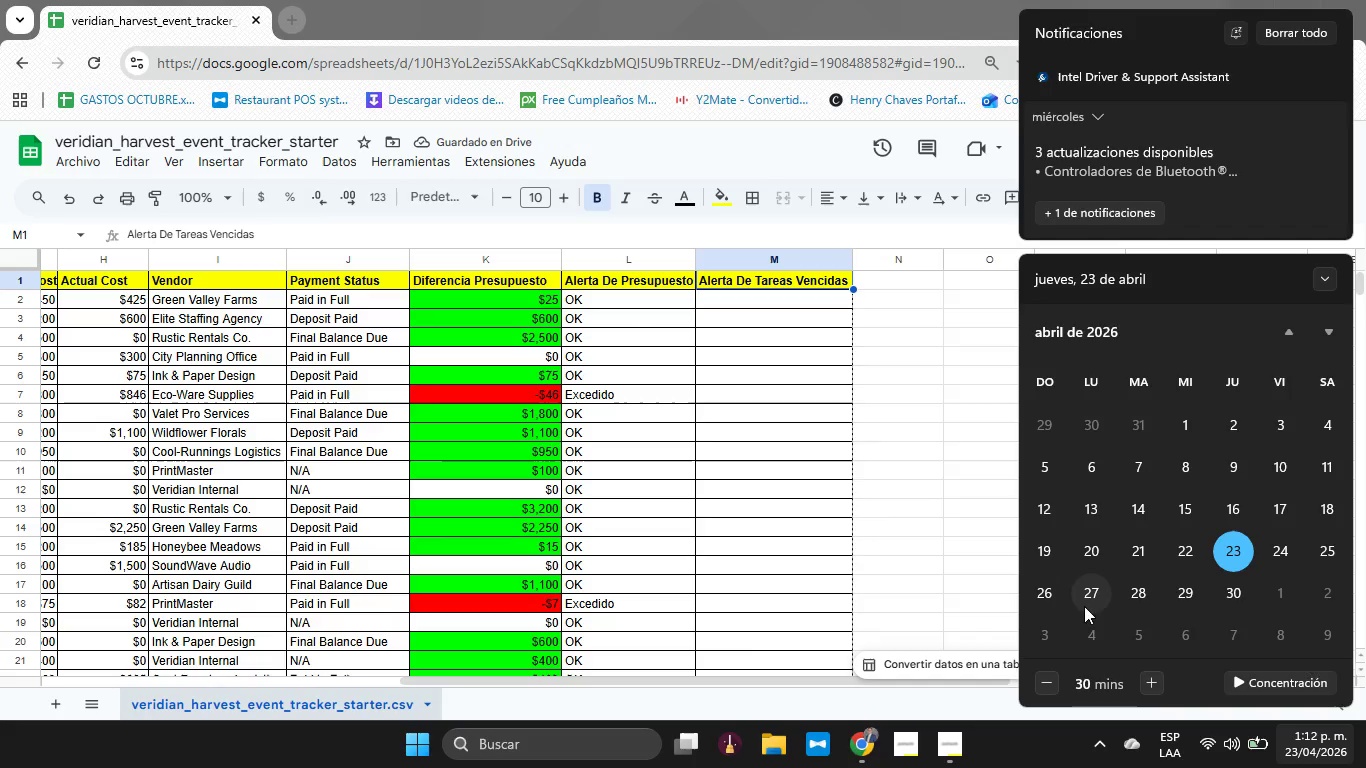 
left_click([734, 304])
 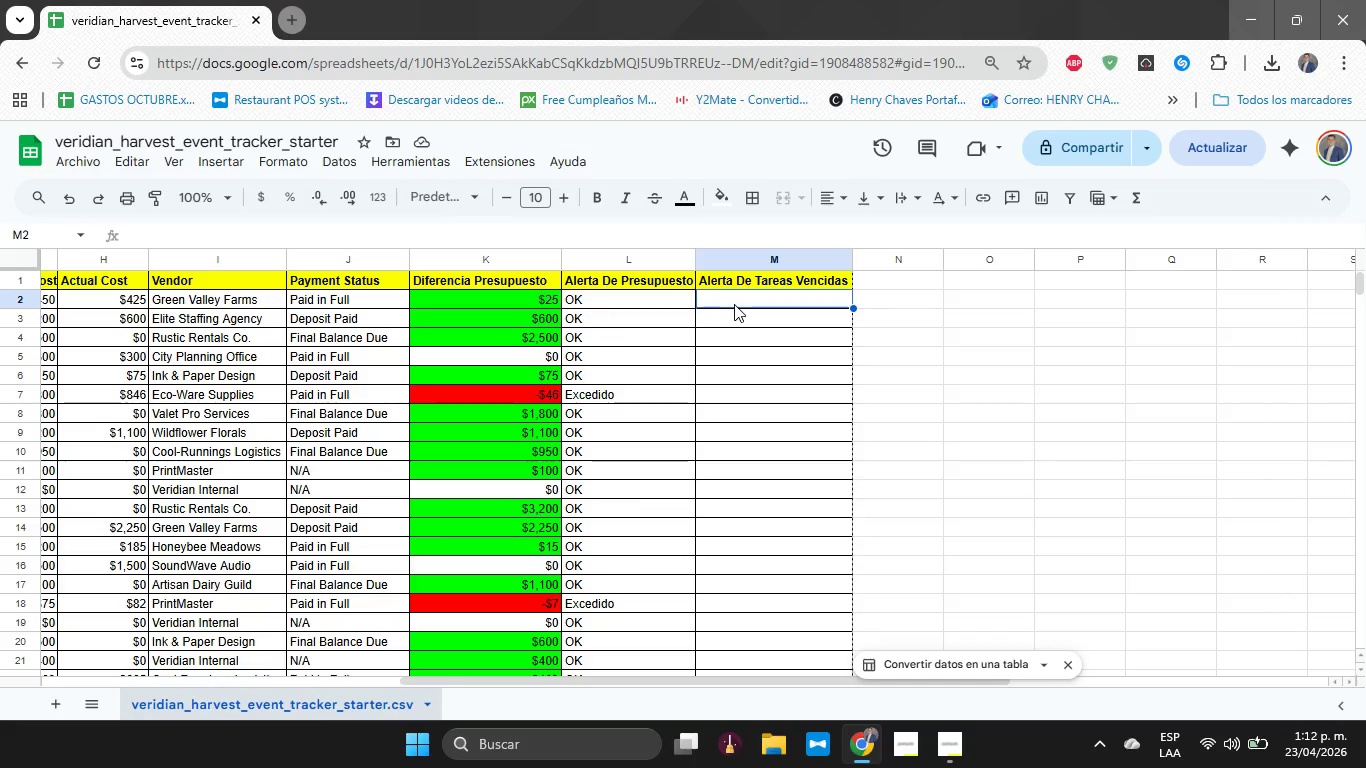 
type()SI*AND*F2[Break]TODAY*(,E2[Break])
key(Backspace)
type([Break][Break]@Completed@(,@Atra)
key(Backspace)
type(asado@,@OK@()
 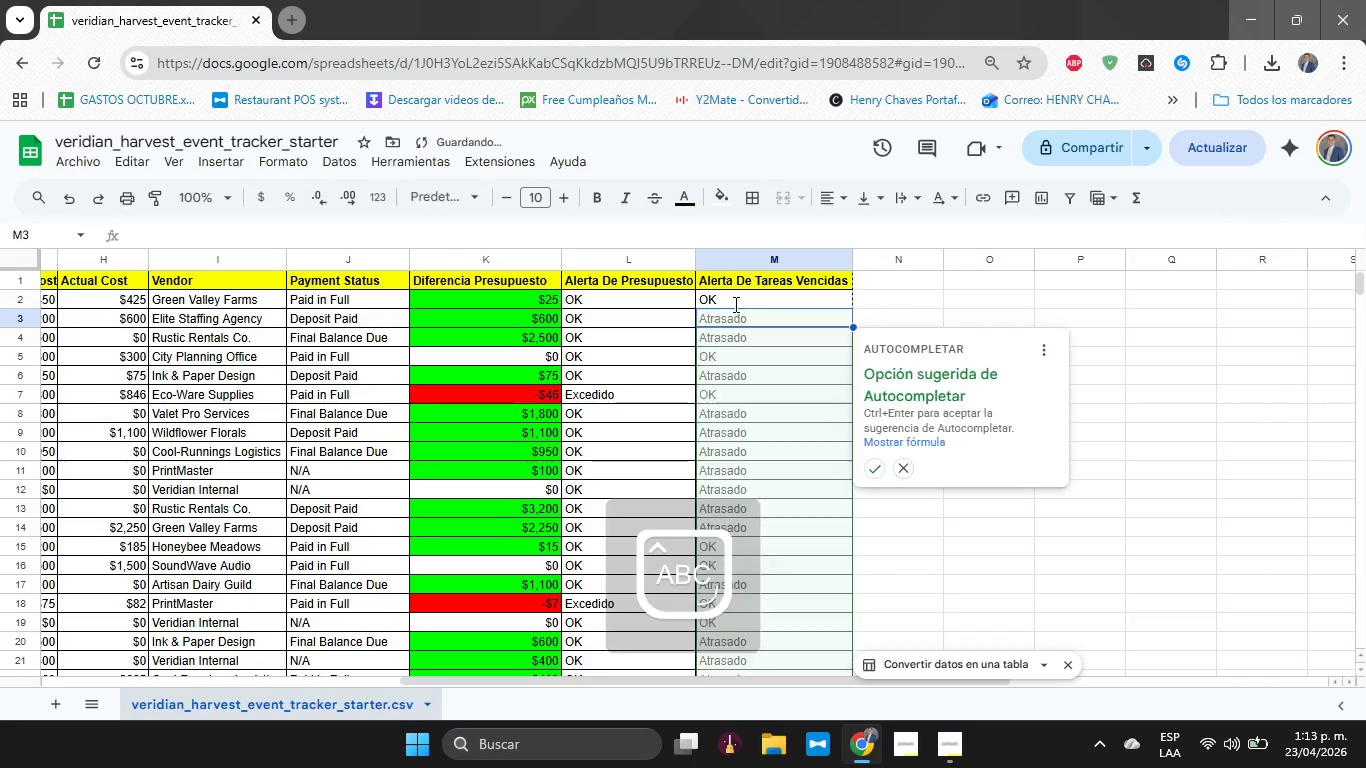 
 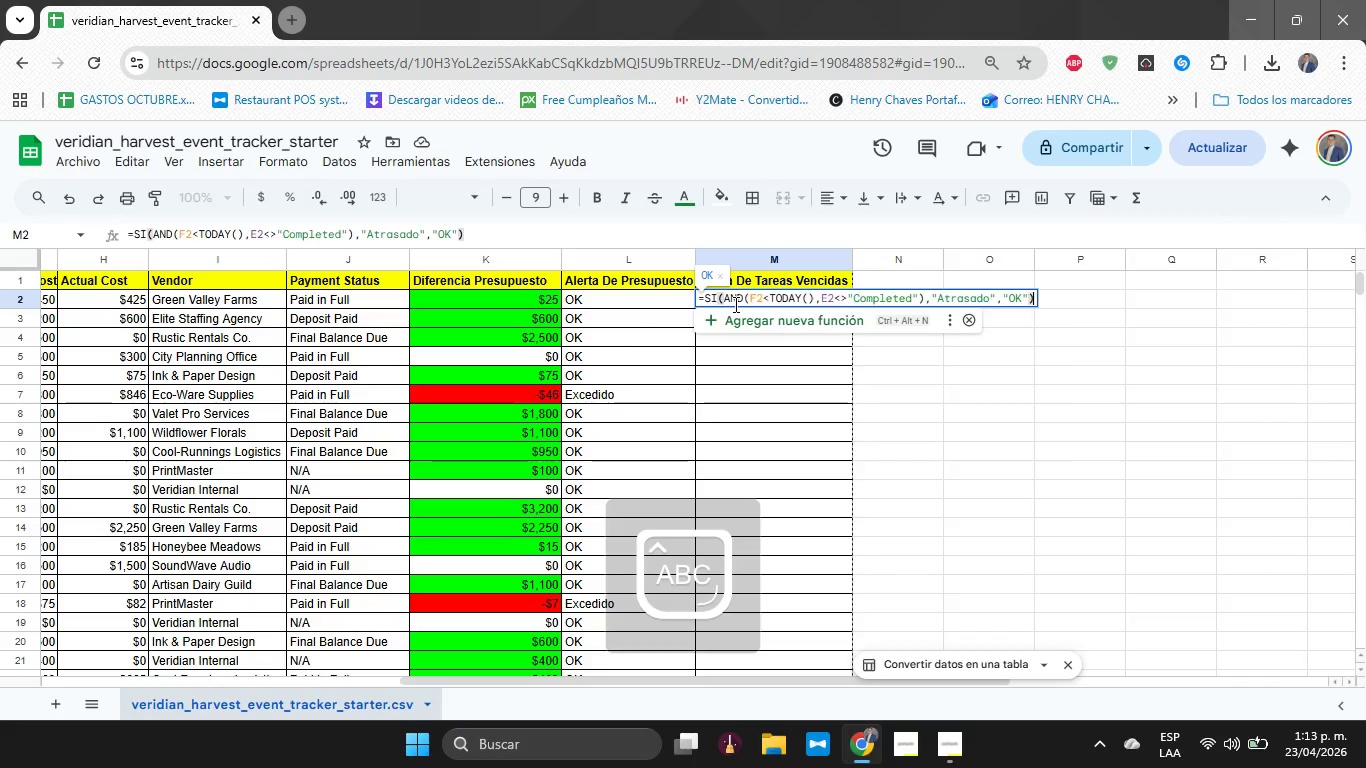 
key(Enter)
 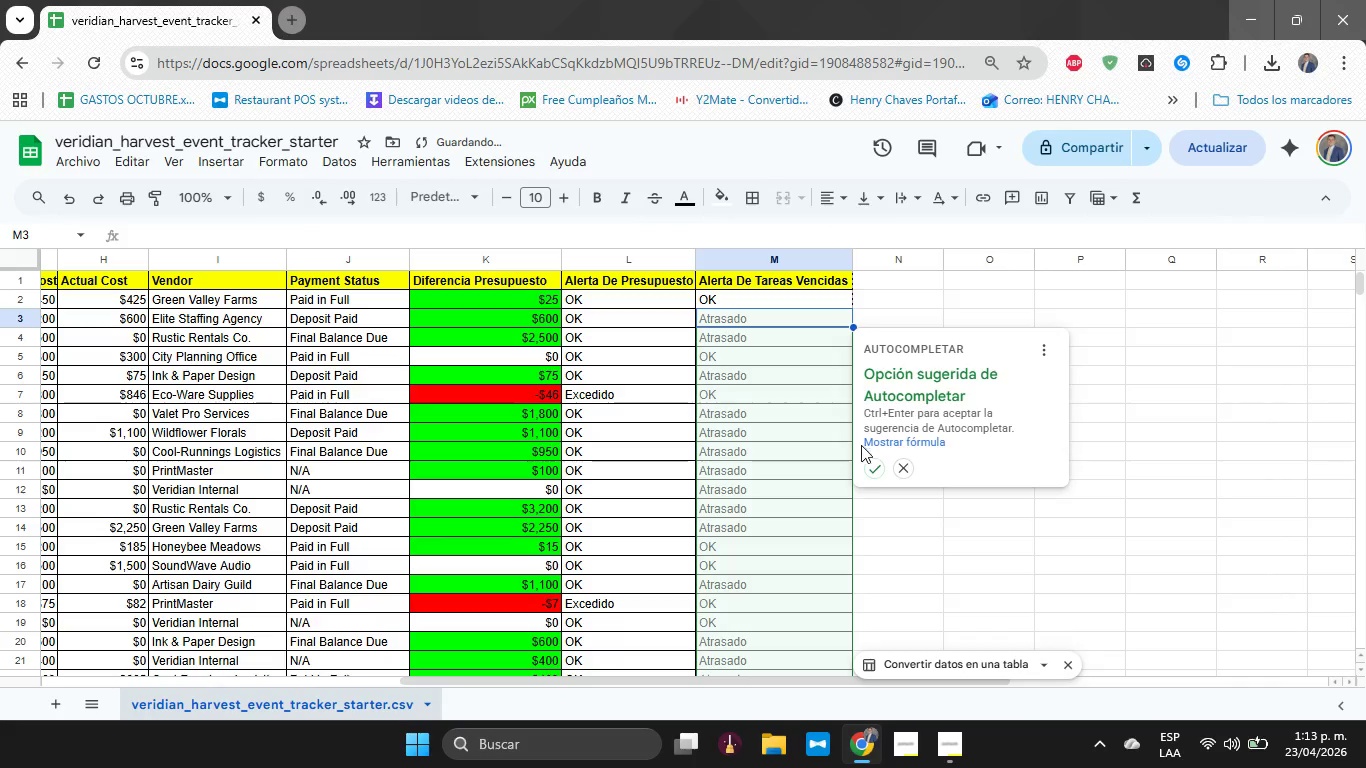 
left_click([873, 461])
 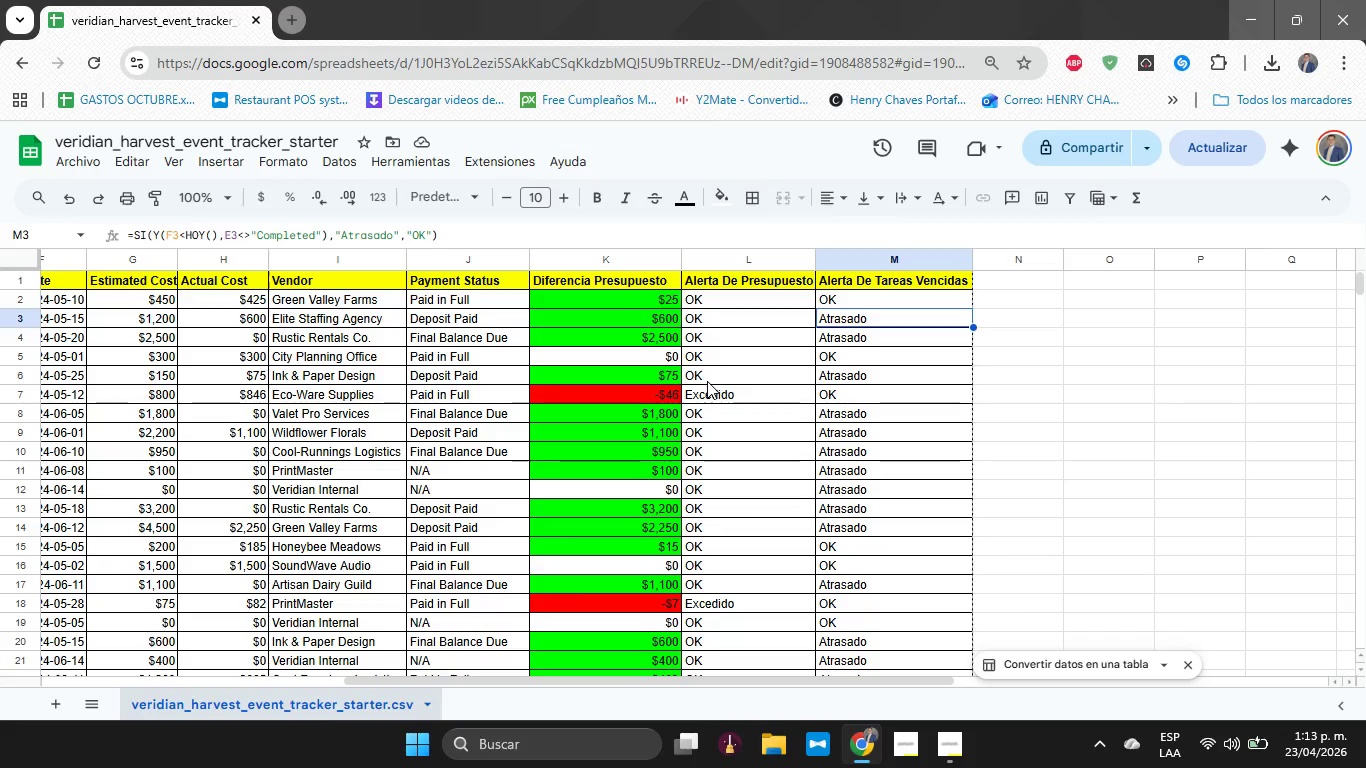 
wait(45.14)
 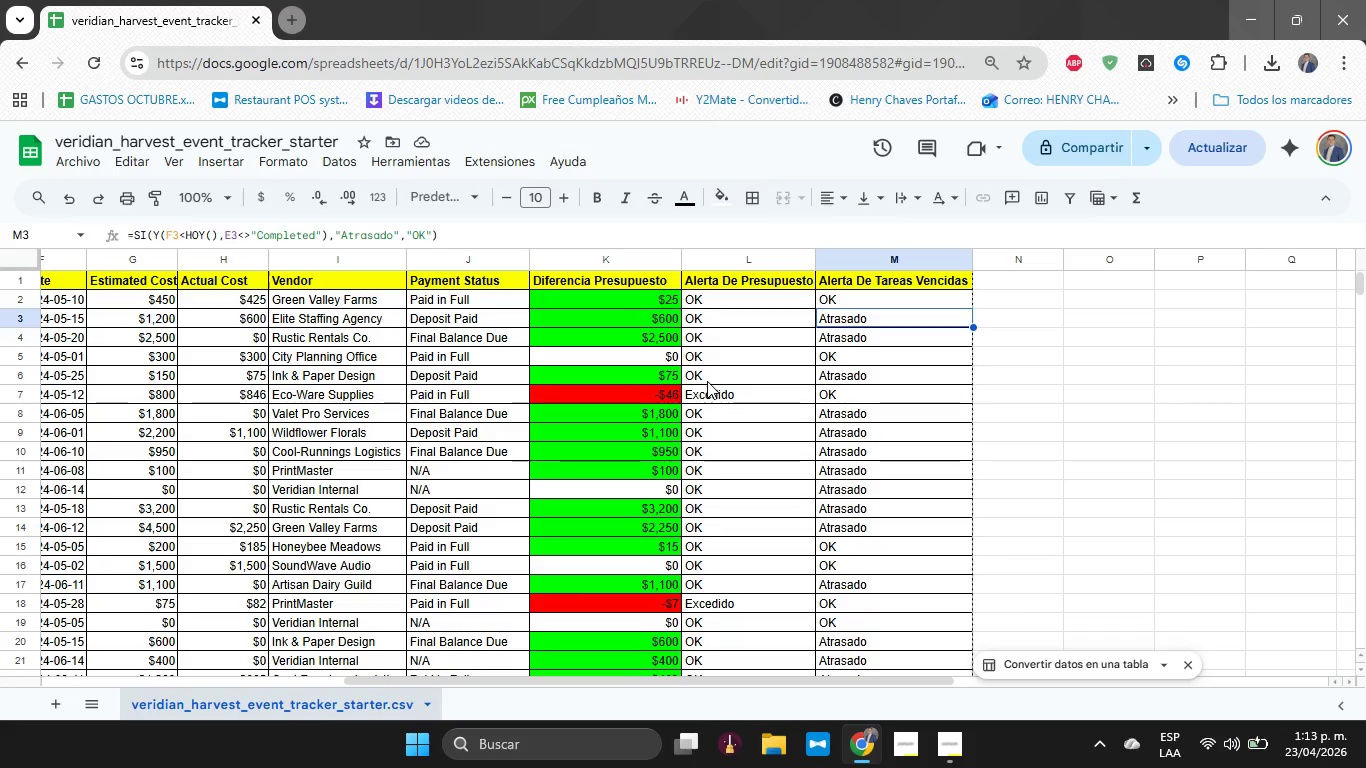 
key(Alt+Tab)